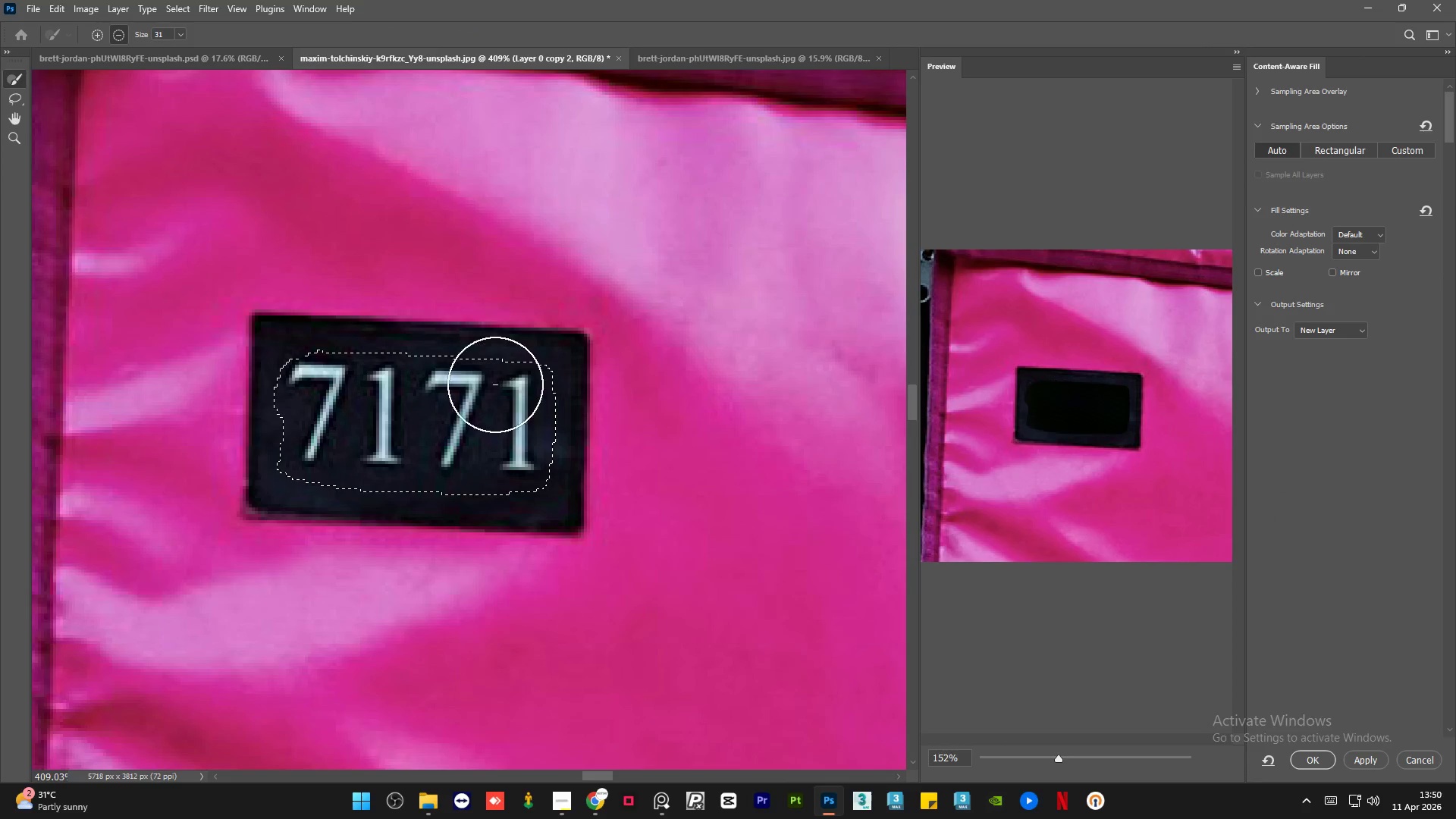 
hold_key(key=AltLeft, duration=0.41)
scroll: coordinate [413, 387], scroll_direction: down, amount: 6.0
 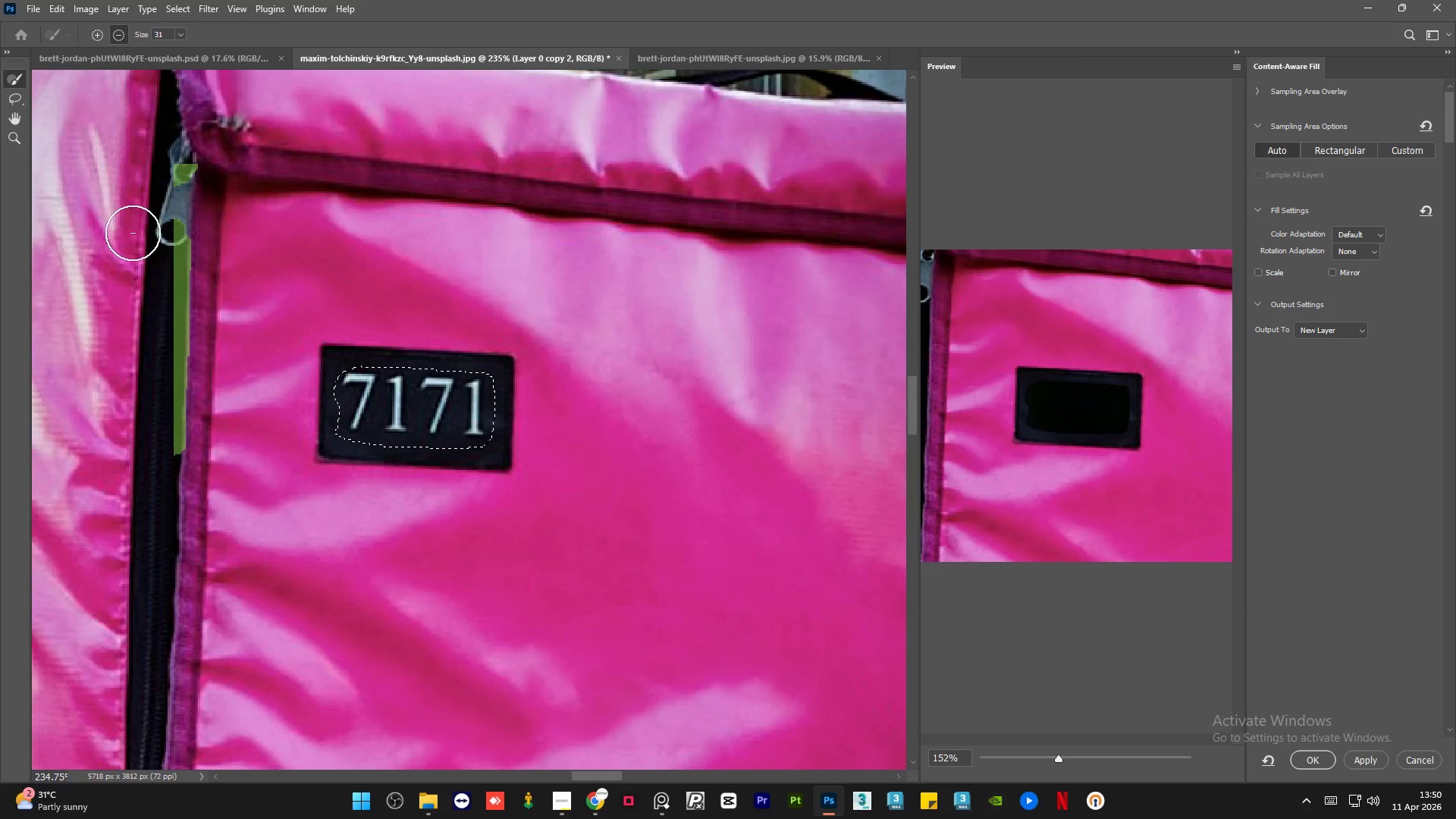 
left_click_drag(start_coordinate=[204, 150], to_coordinate=[179, 154])
 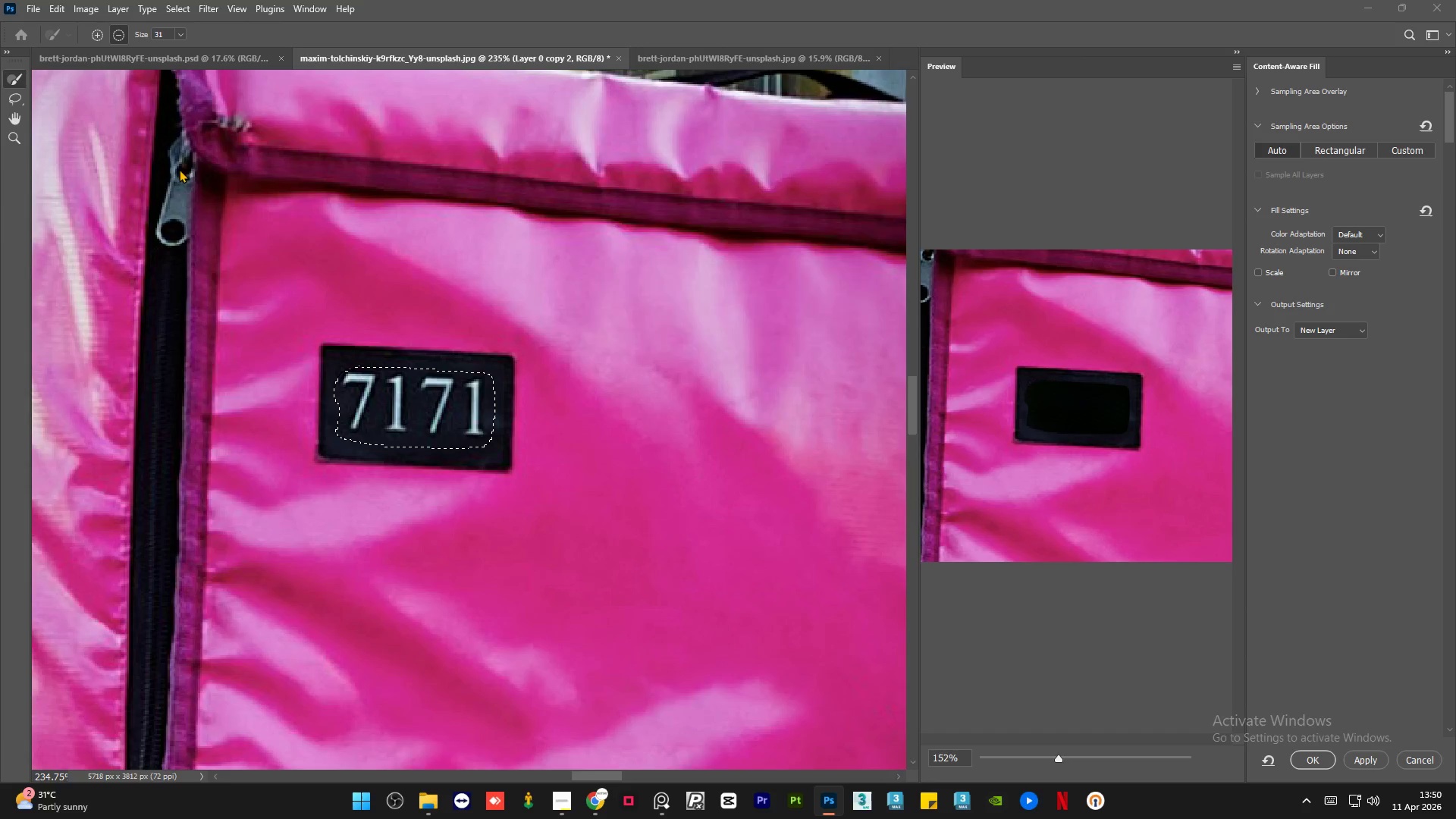 
hold_key(key=AltLeft, duration=0.48)
scroll: coordinate [231, 314], scroll_direction: down, amount: 7.0
 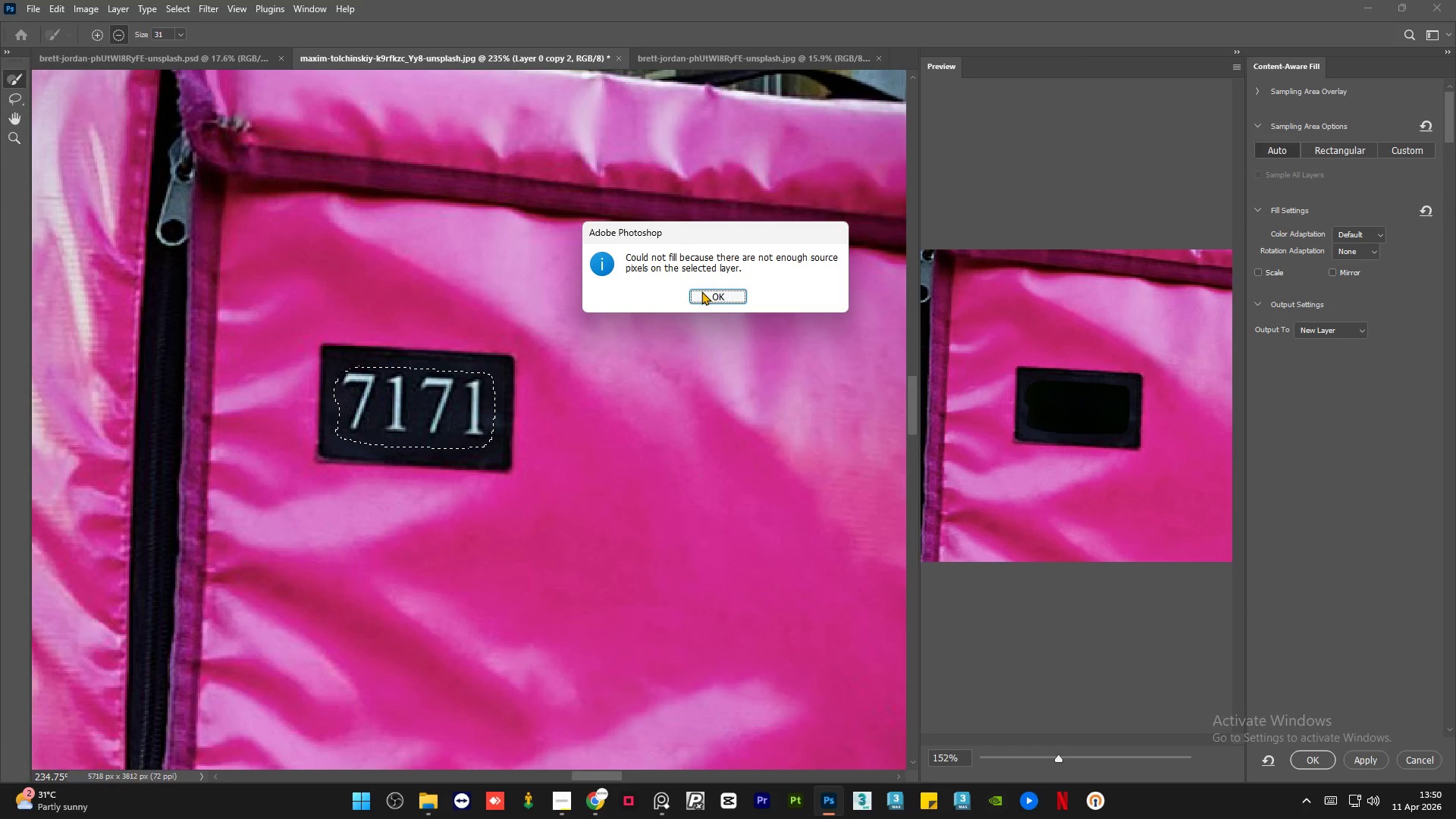 
left_click([704, 291])
 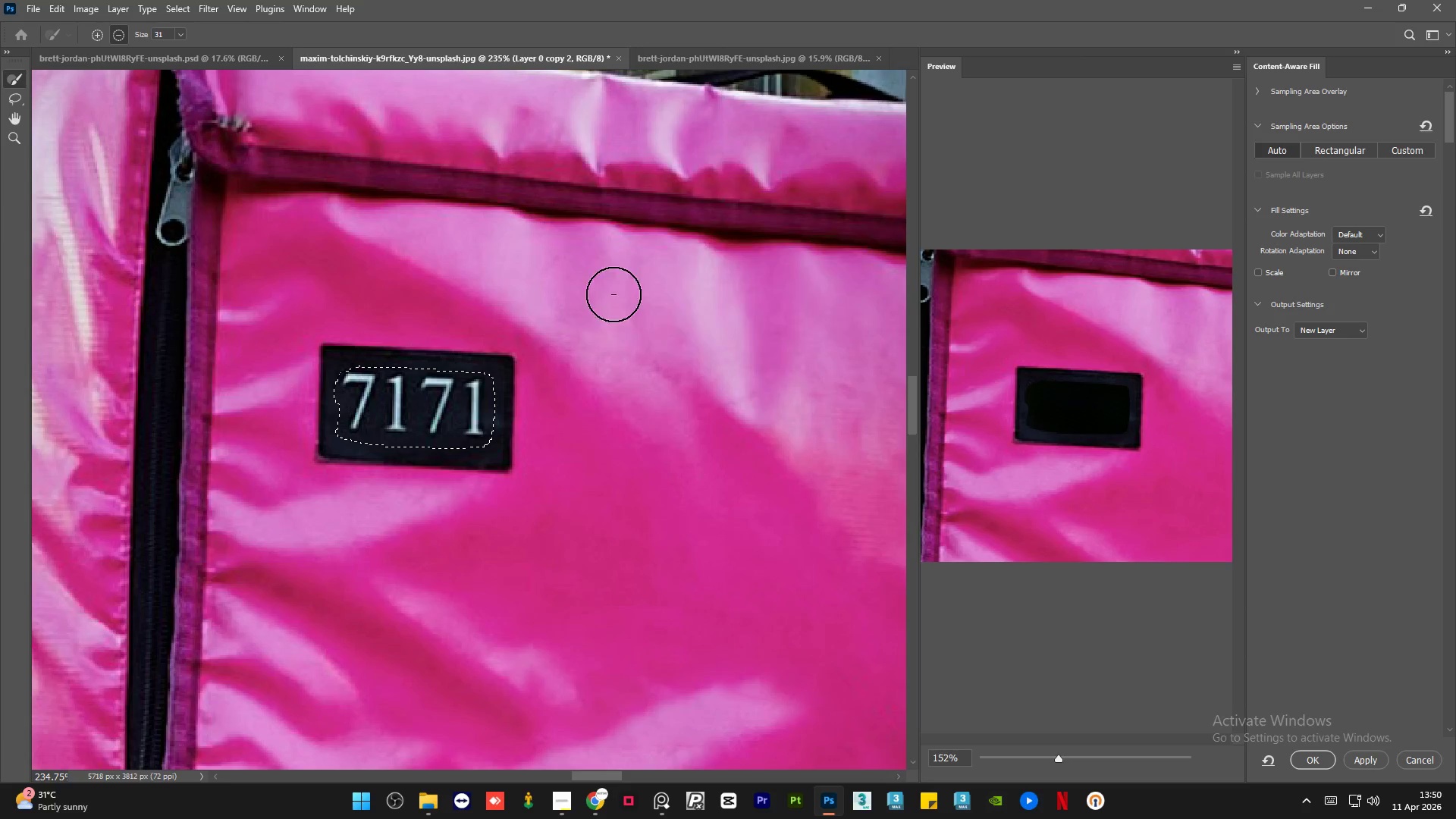 
hold_key(key=AltLeft, duration=1.49)
scroll: coordinate [329, 329], scroll_direction: up, amount: 1.0
 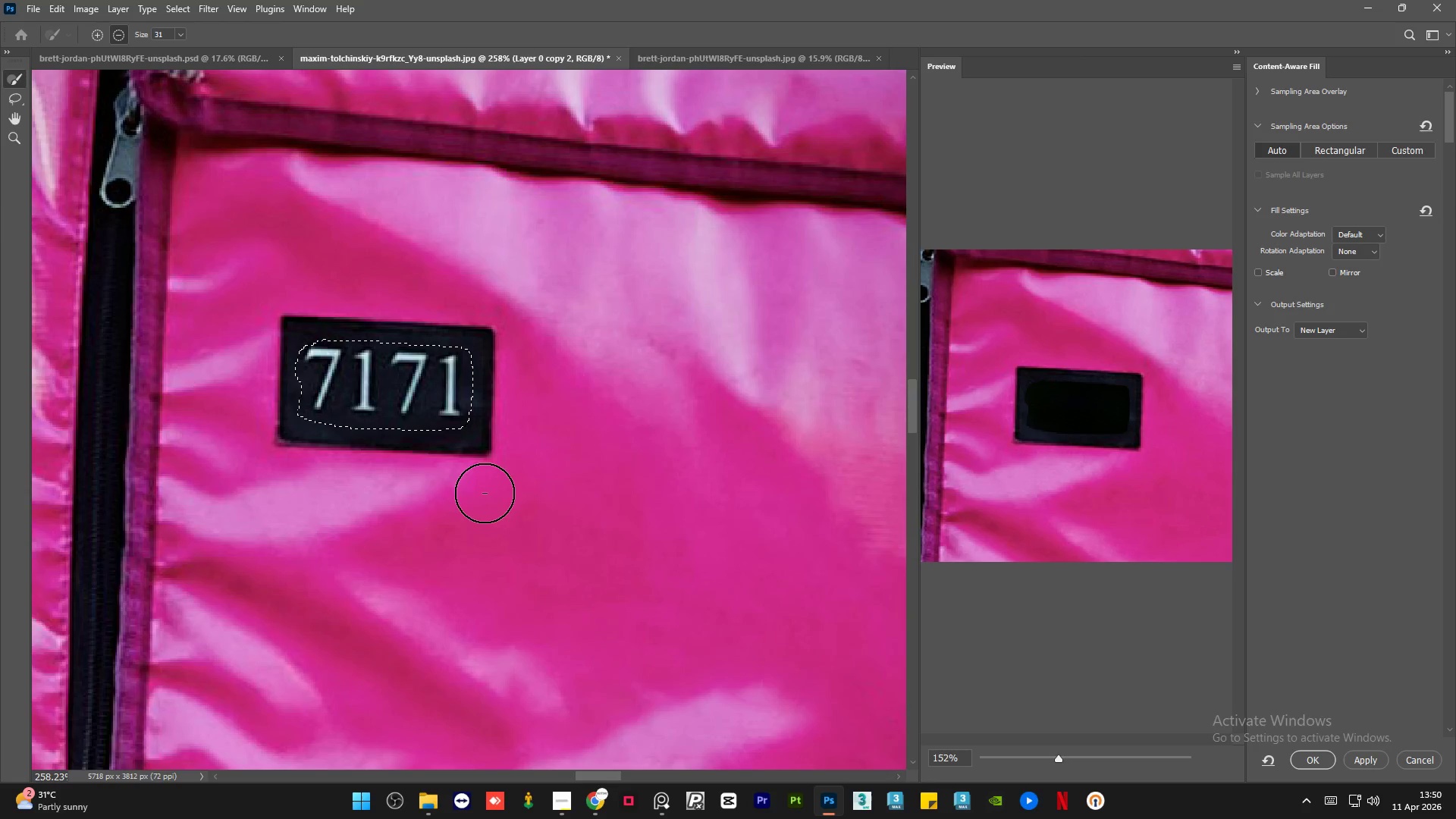 
hold_key(key=ShiftLeft, duration=0.56)
 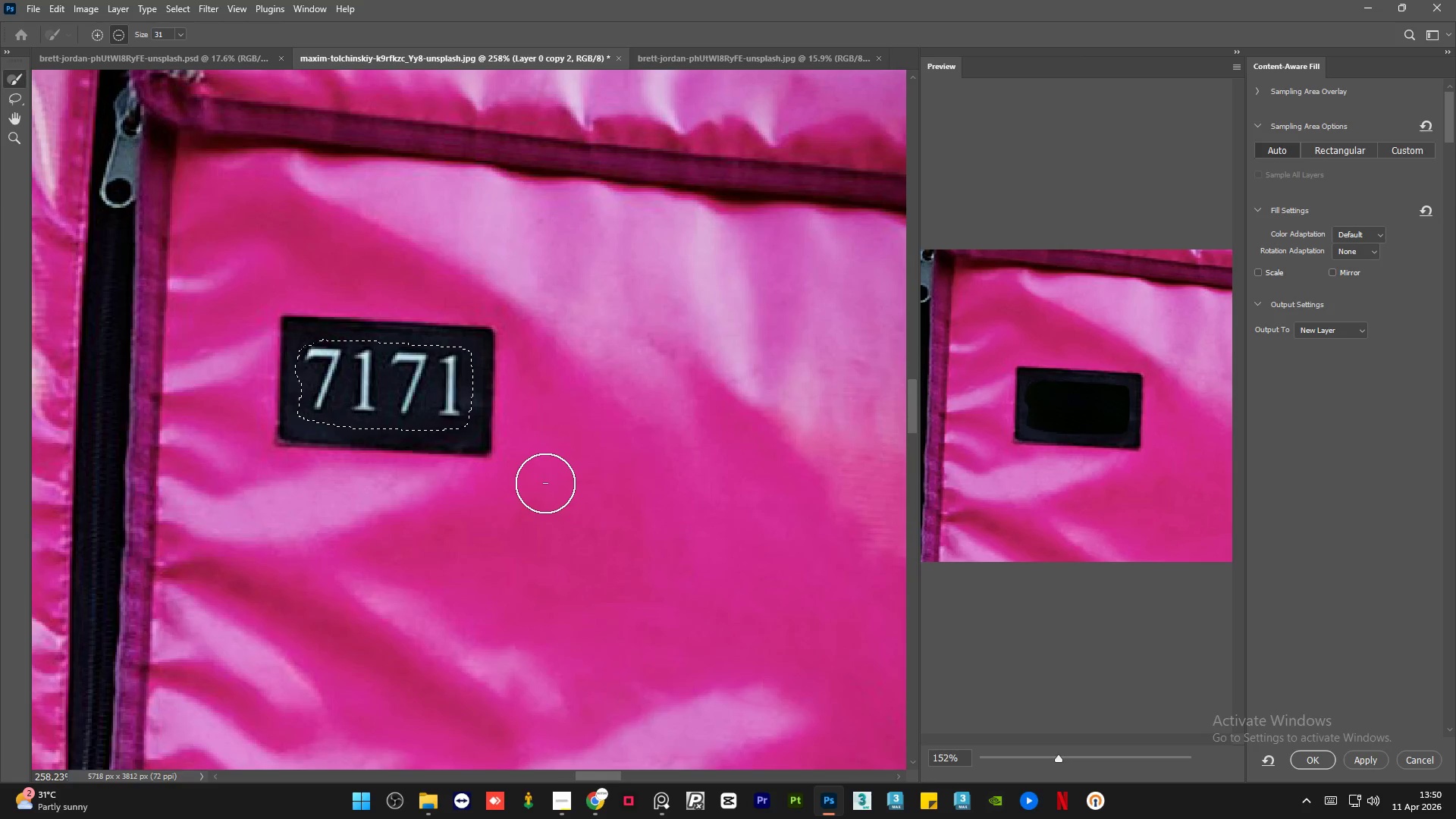 
hold_key(key=ShiftLeft, duration=0.33)
 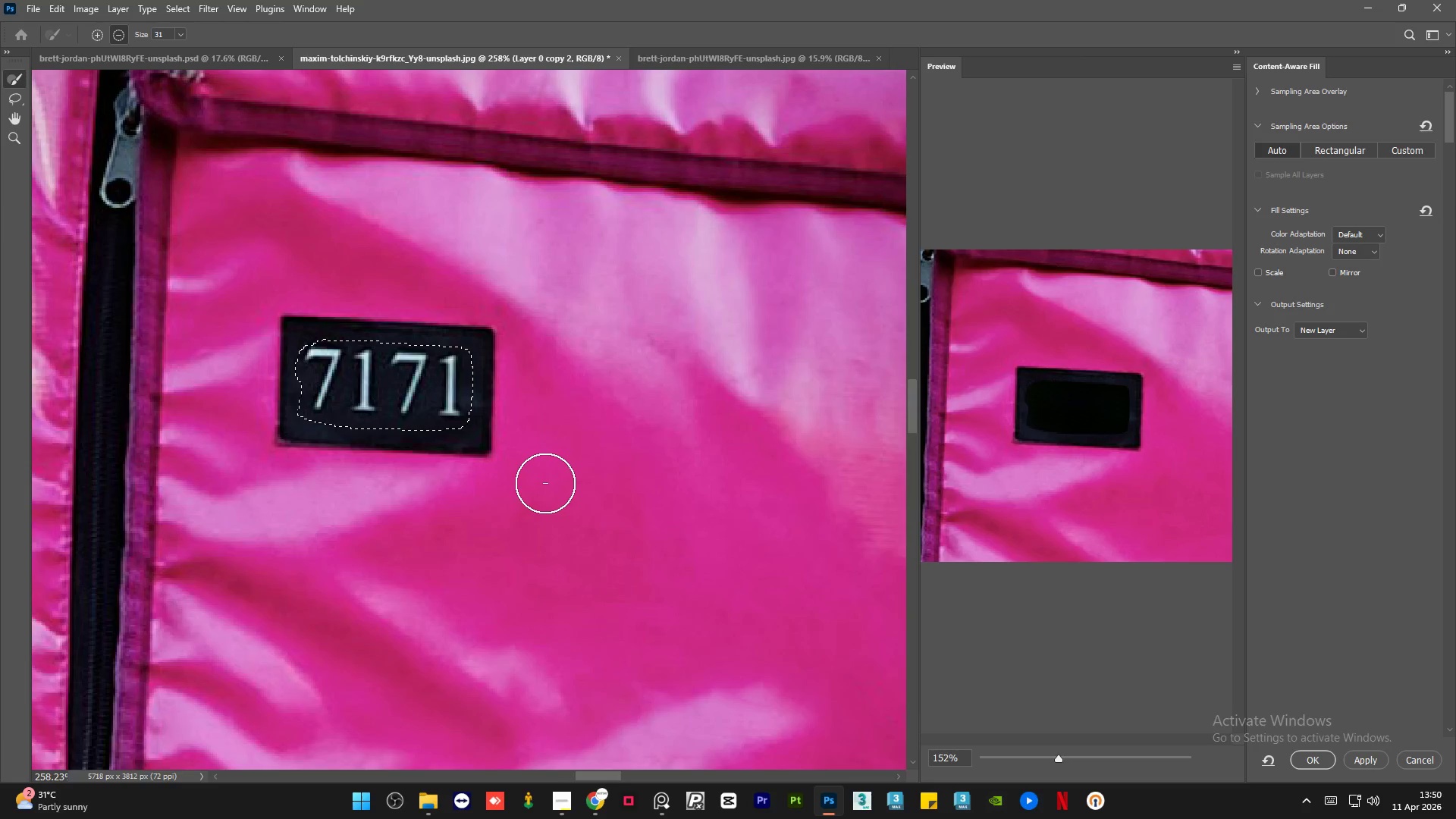 
hold_key(key=ControlLeft, duration=0.42)
 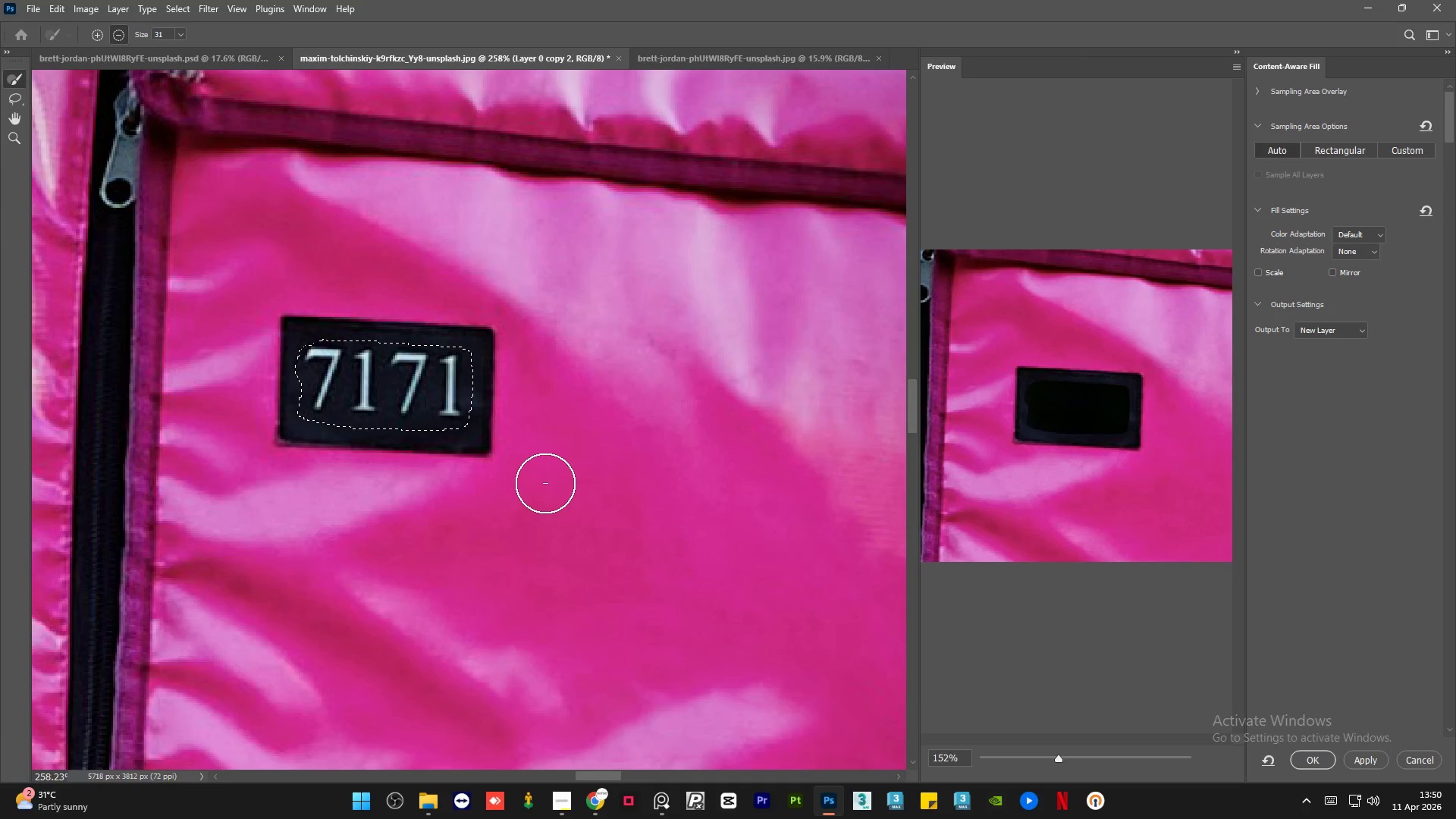 
hold_key(key=AltLeft, duration=1.5)
left_click_drag(start_coordinate=[586, 455], to_coordinate=[626, 469])
 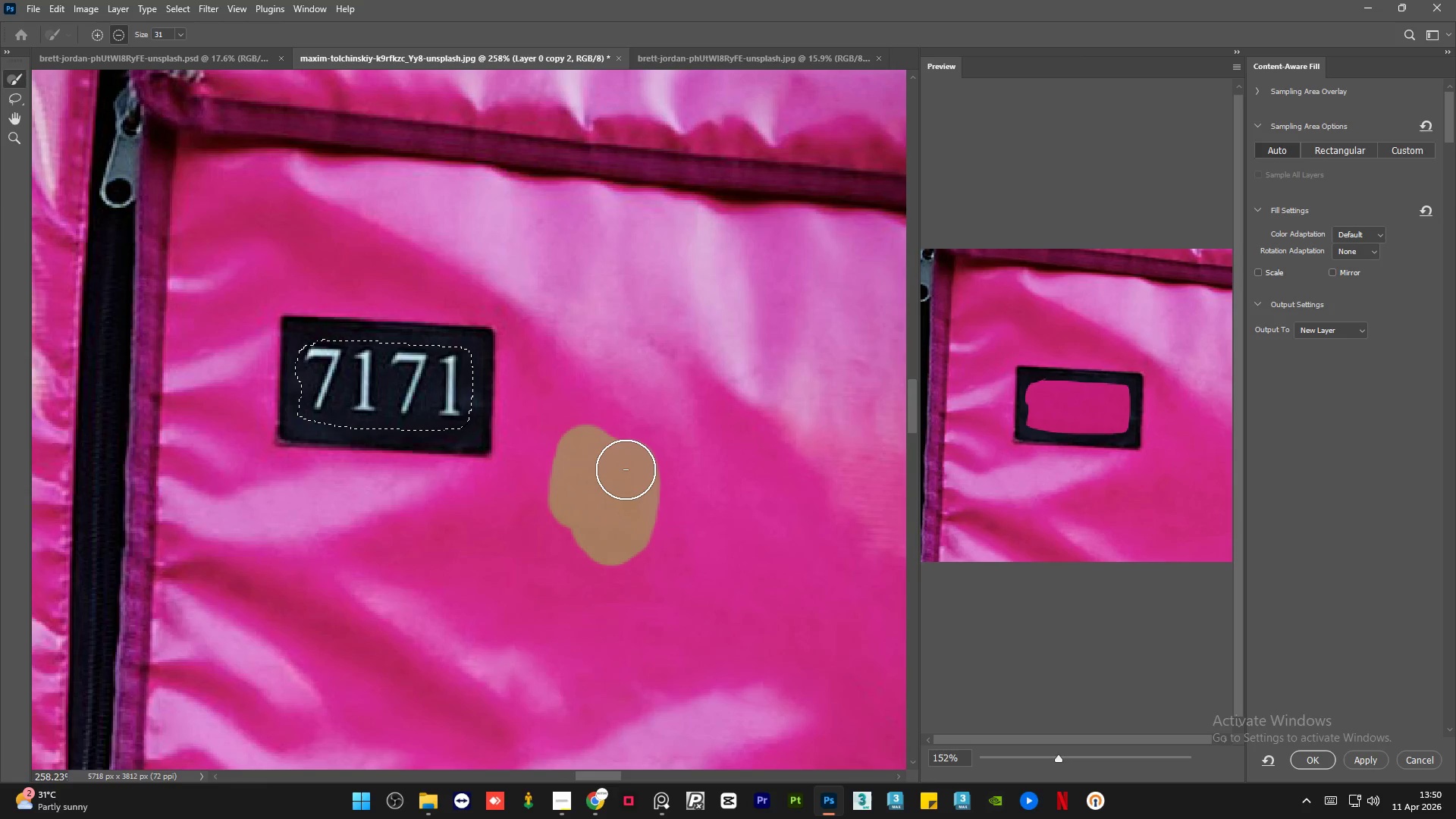 
hold_key(key=AltLeft, duration=0.8)
 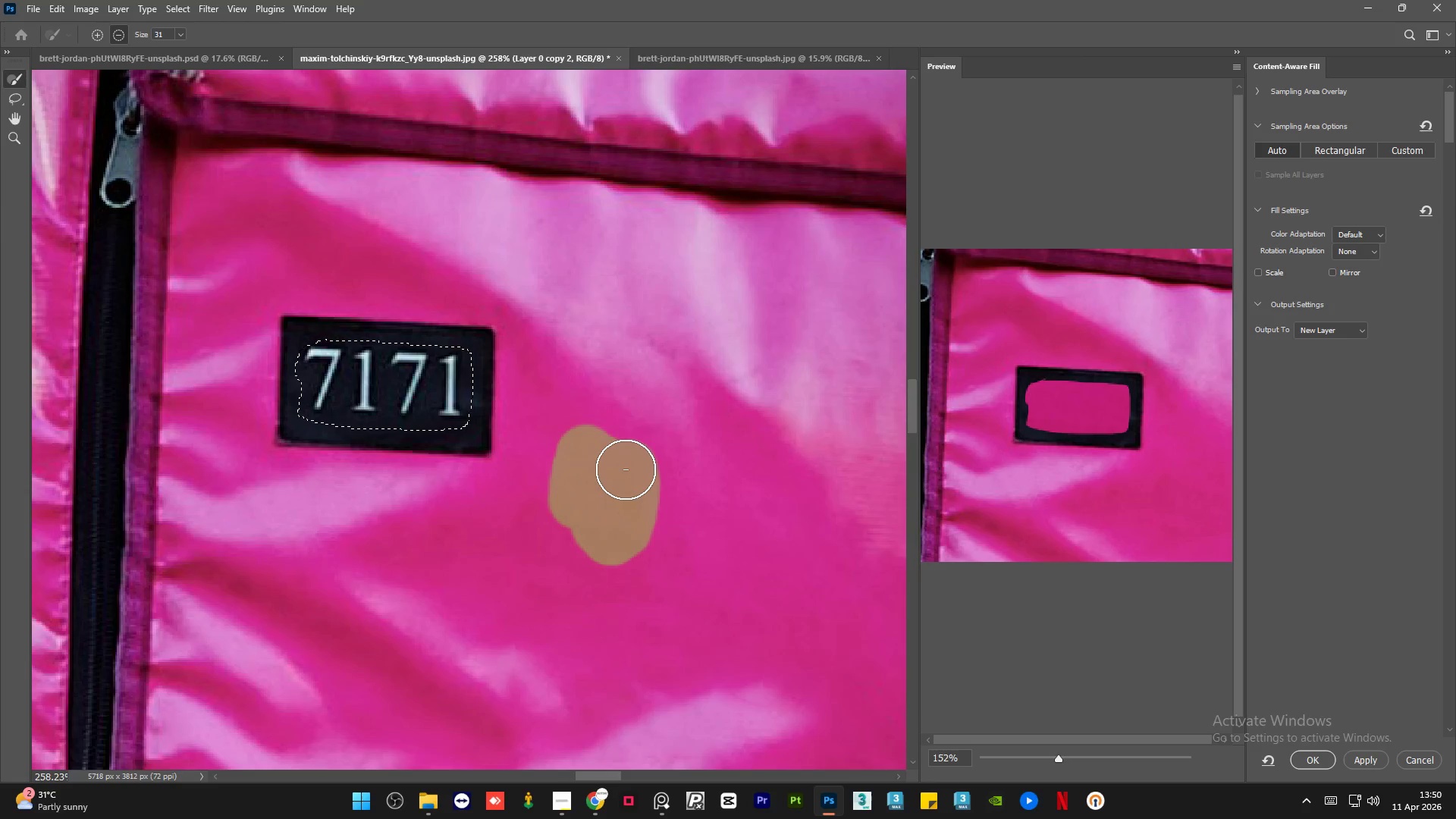 
key(Control+Z)
 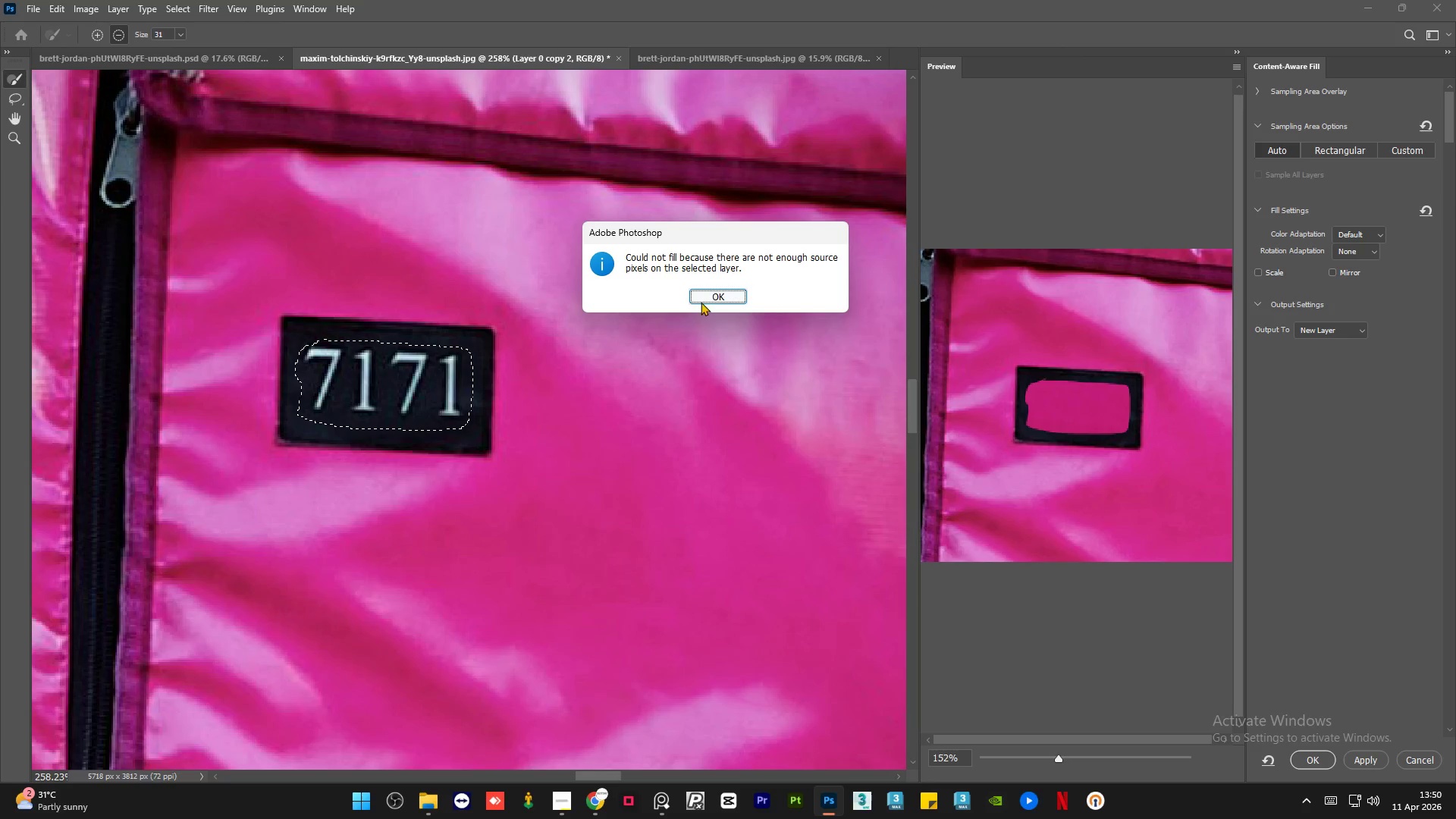 
left_click([704, 298])
 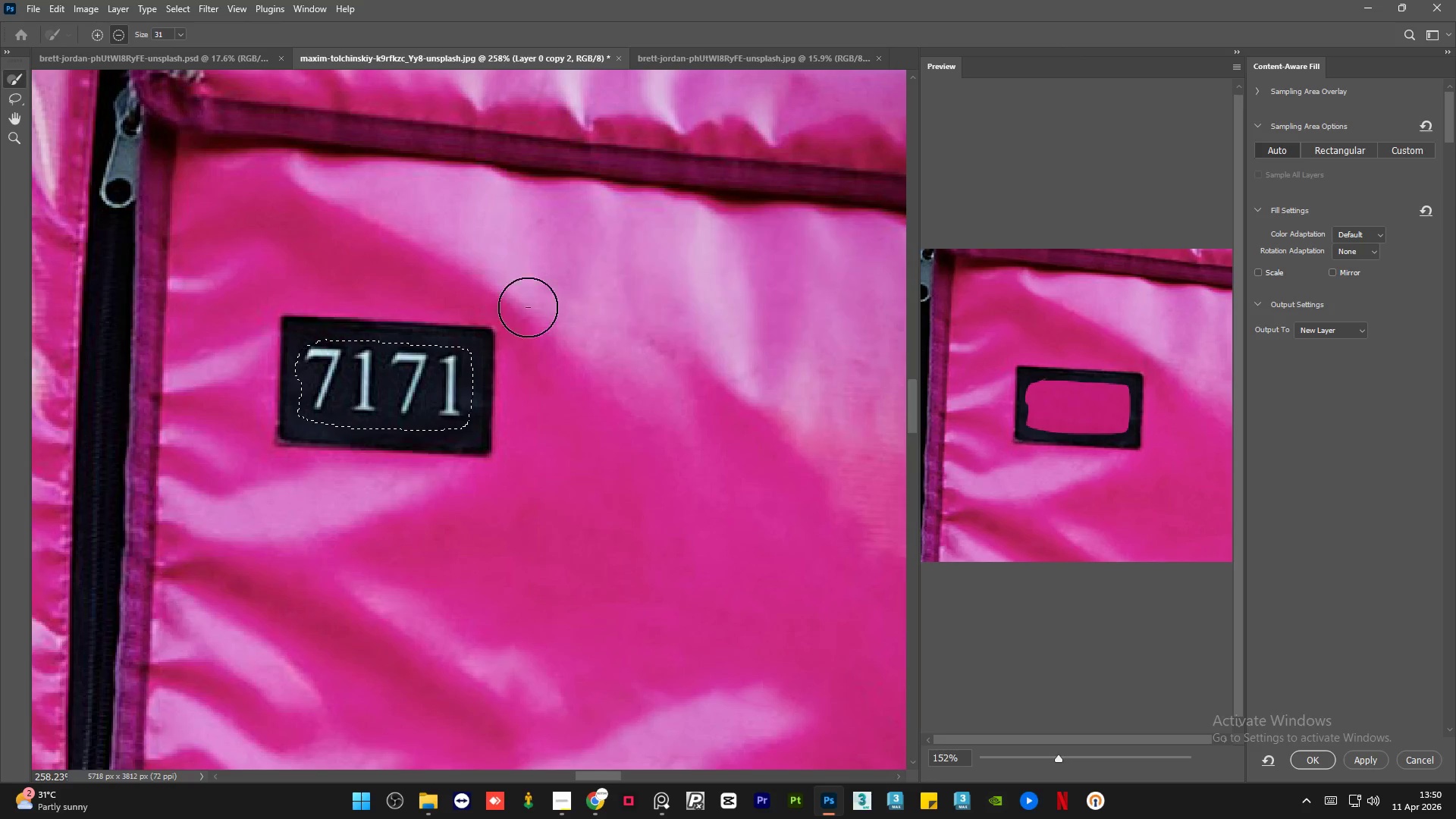 
hold_key(key=AltLeft, duration=0.39)
scroll: coordinate [342, 318], scroll_direction: up, amount: 1.0
 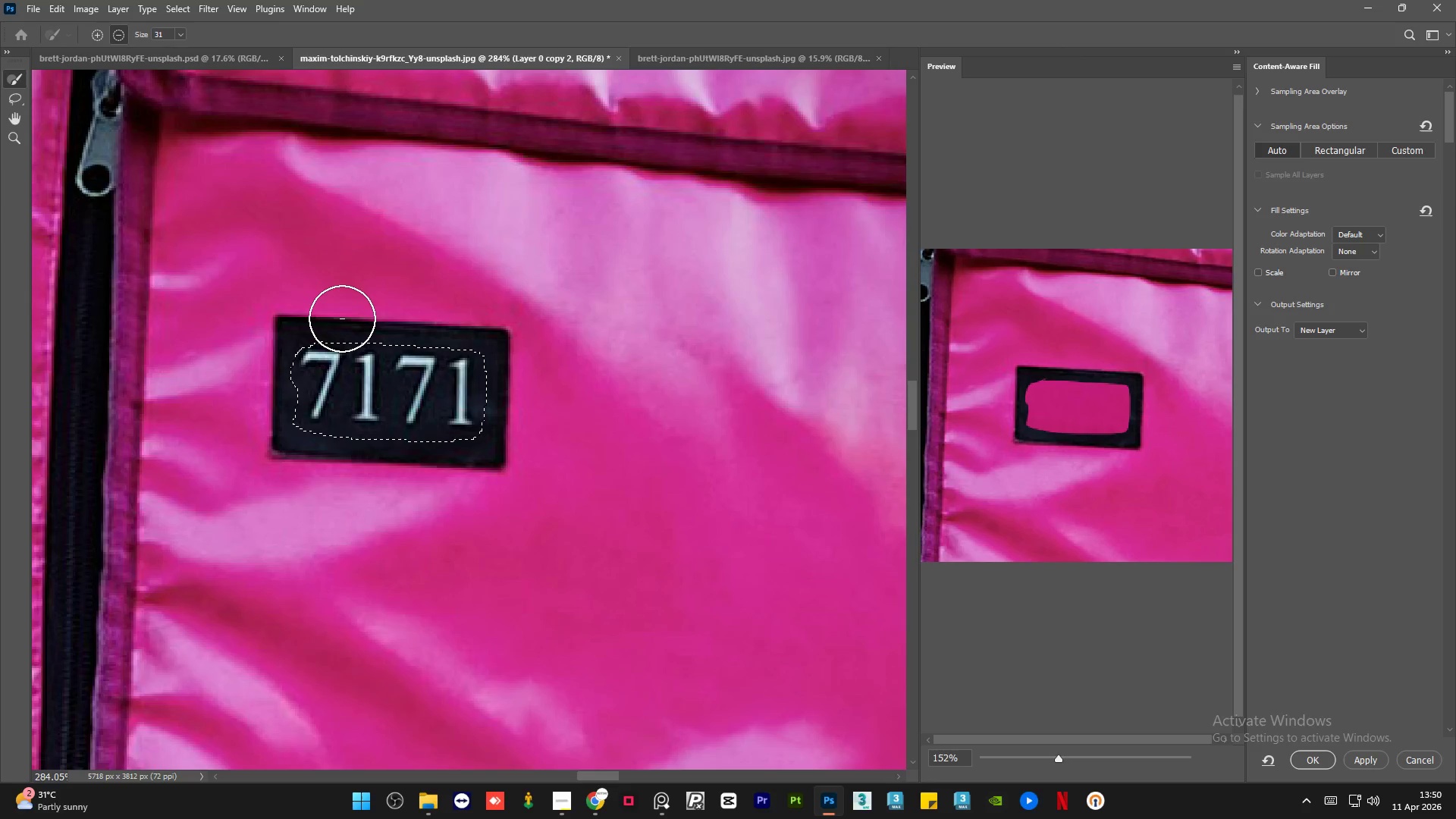 
key(Control+Z)
 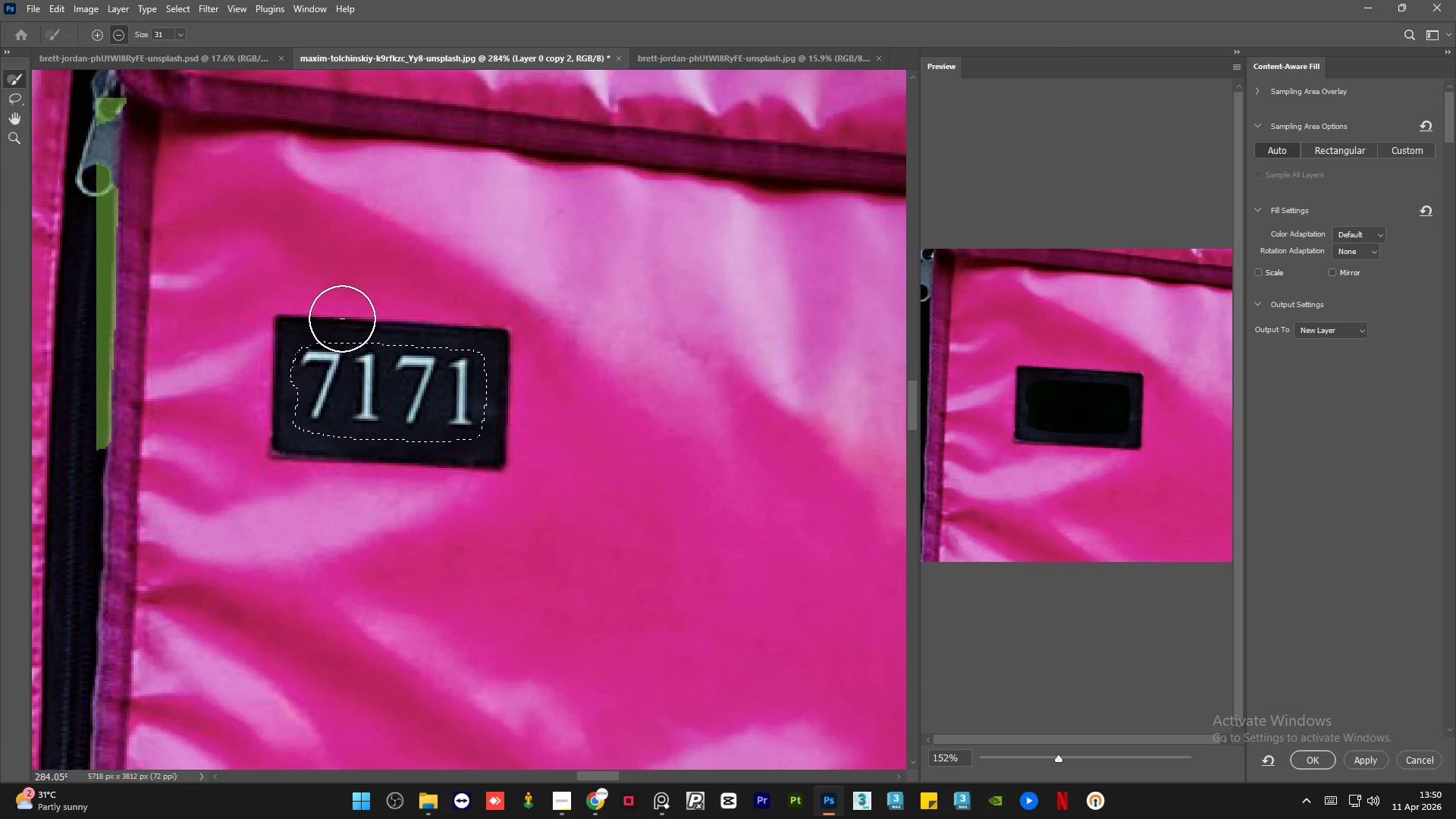 
key(Control+Z)
 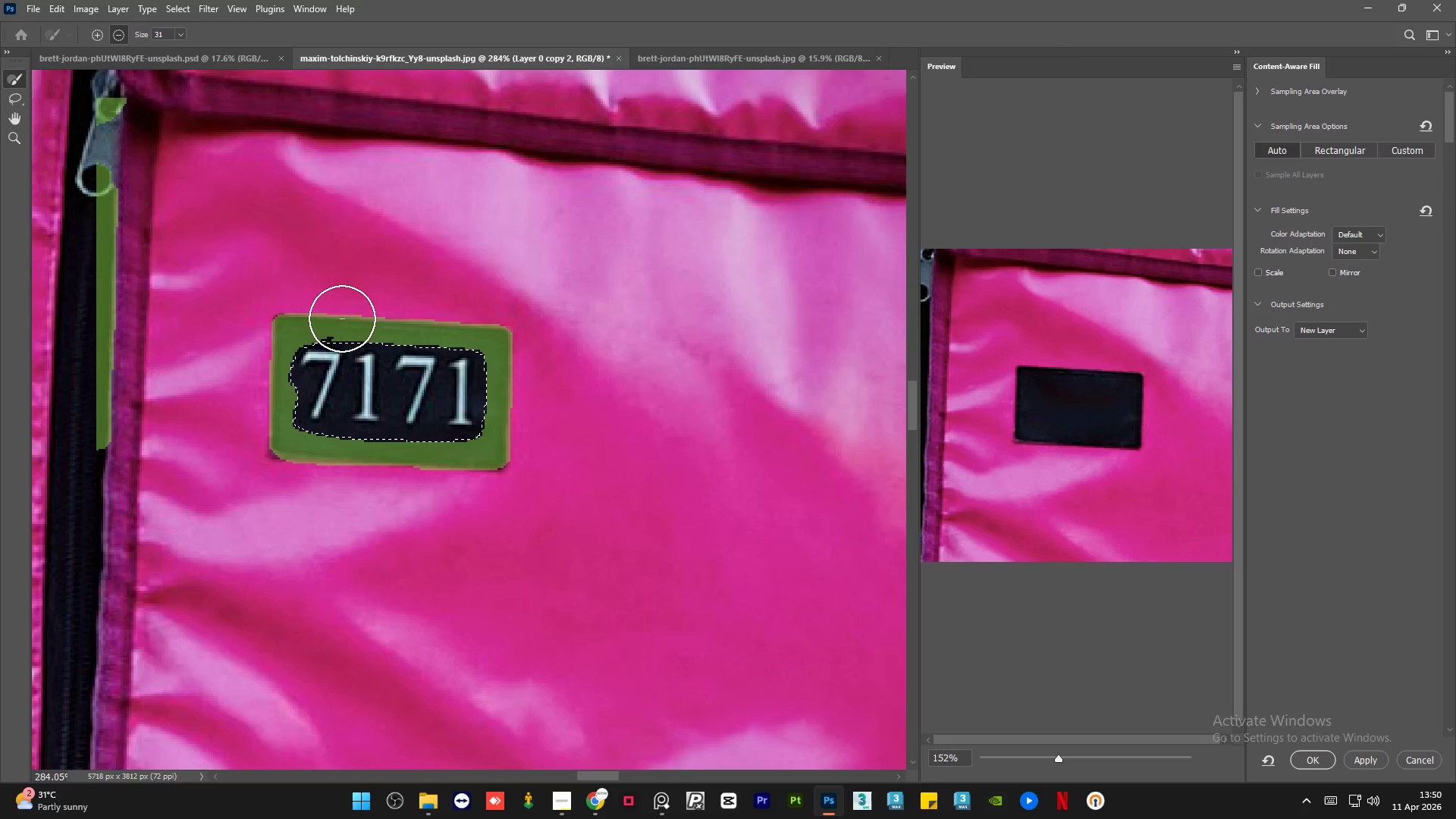 
hold_key(key=AltLeft, duration=0.5)
 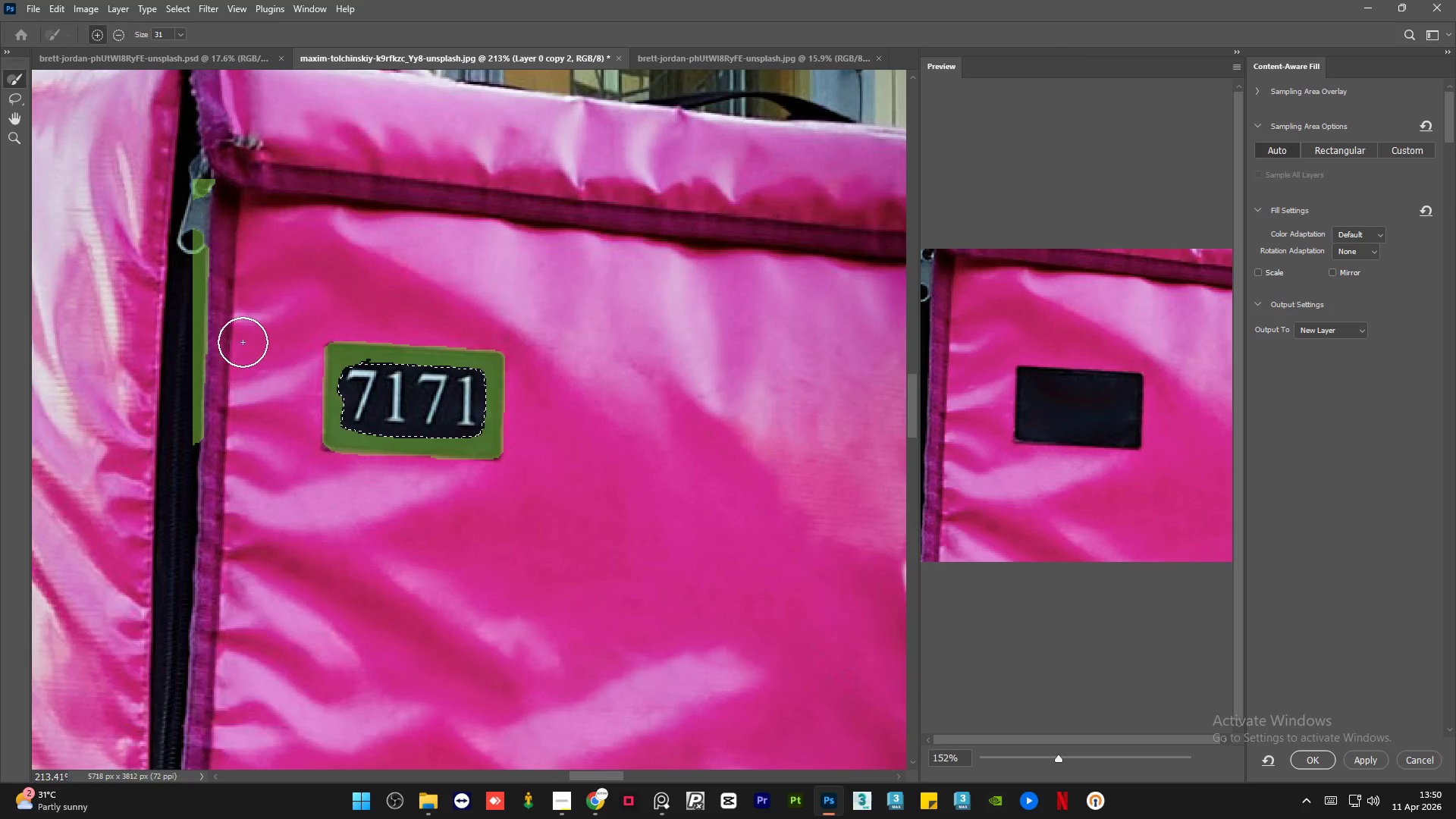 
hold_key(key=AltLeft, duration=0.72)
 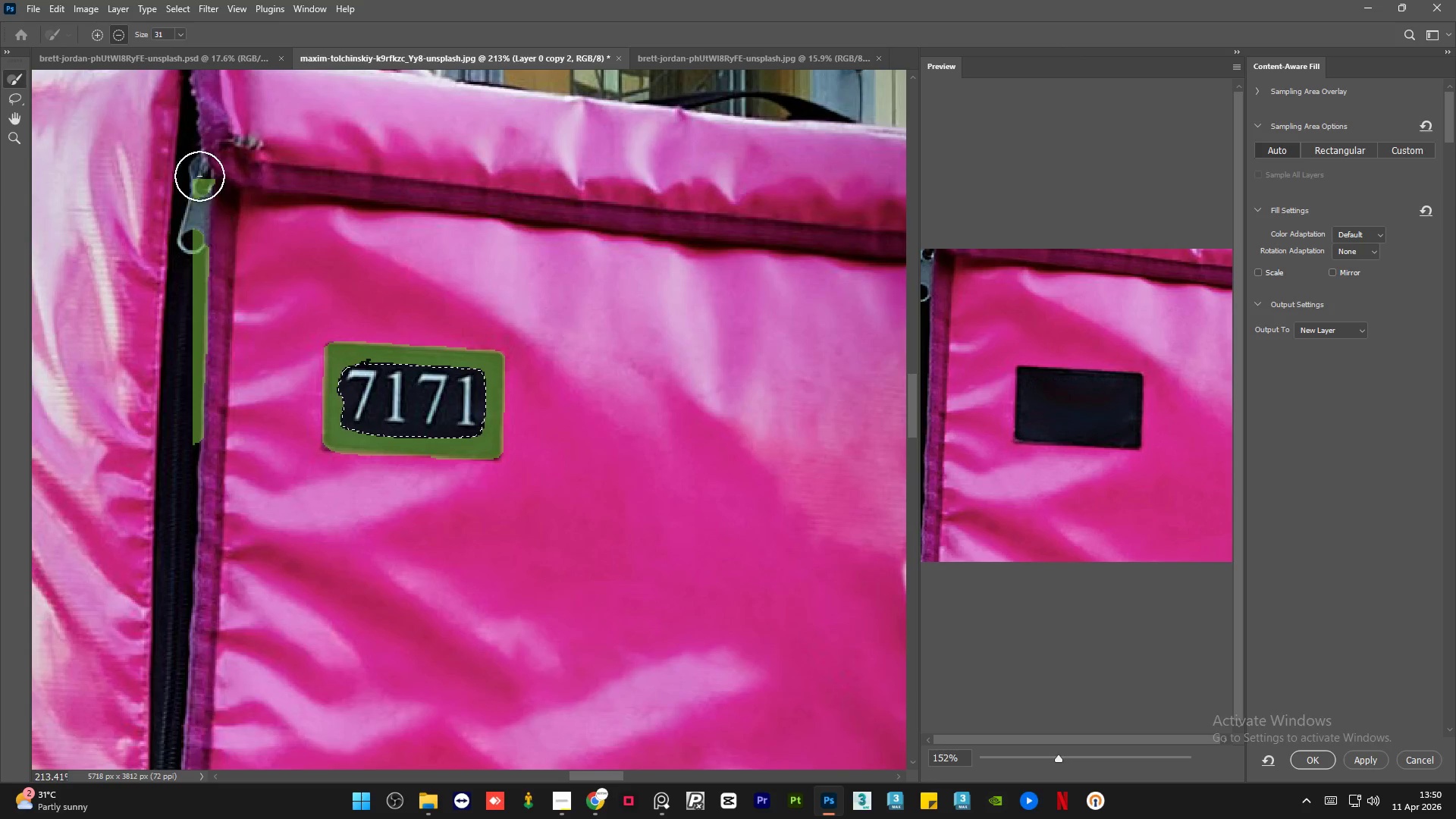 
scroll: coordinate [484, 428], scroll_direction: down, amount: 3.0
 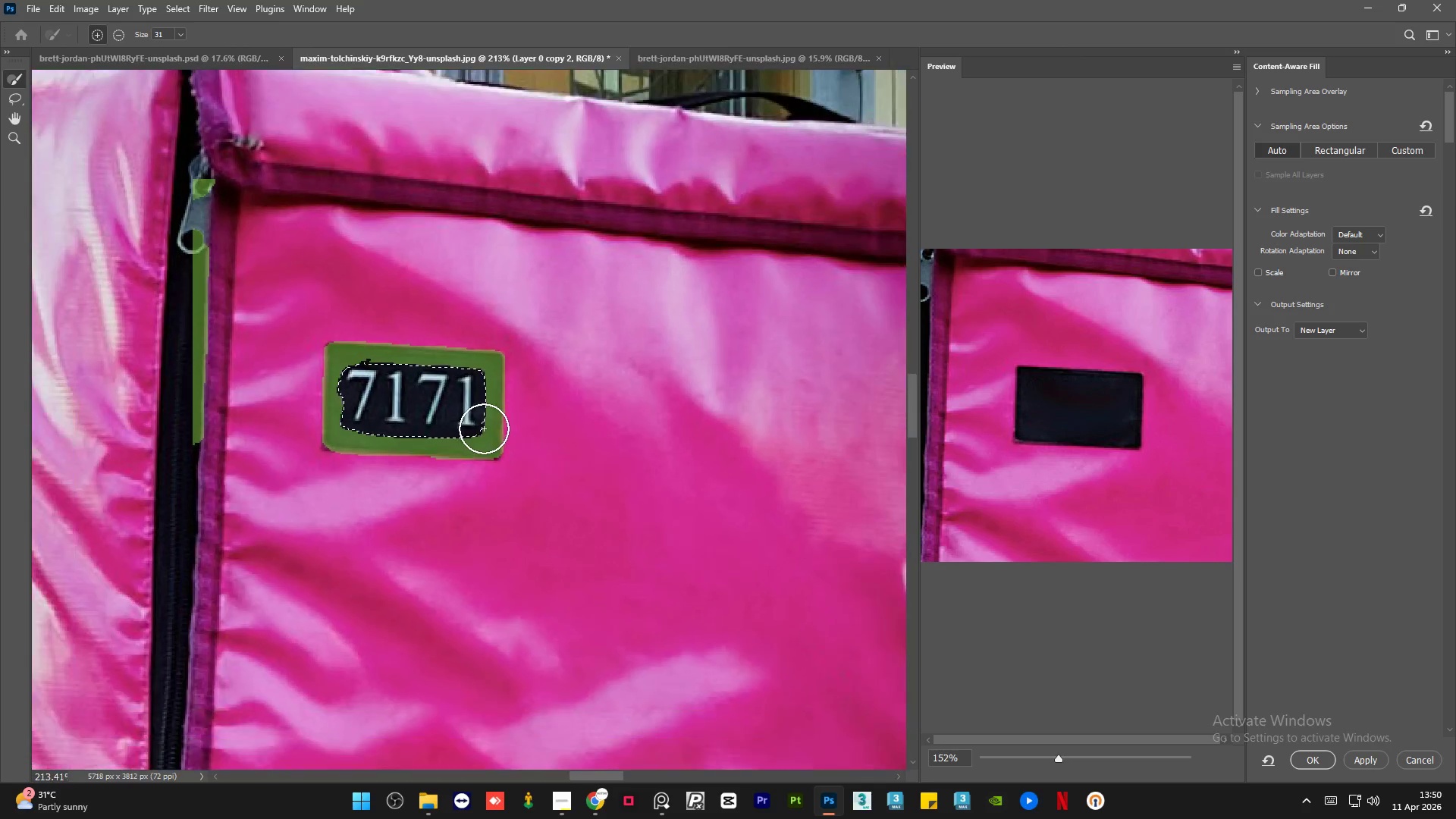 
left_click_drag(start_coordinate=[197, 146], to_coordinate=[202, 115])
 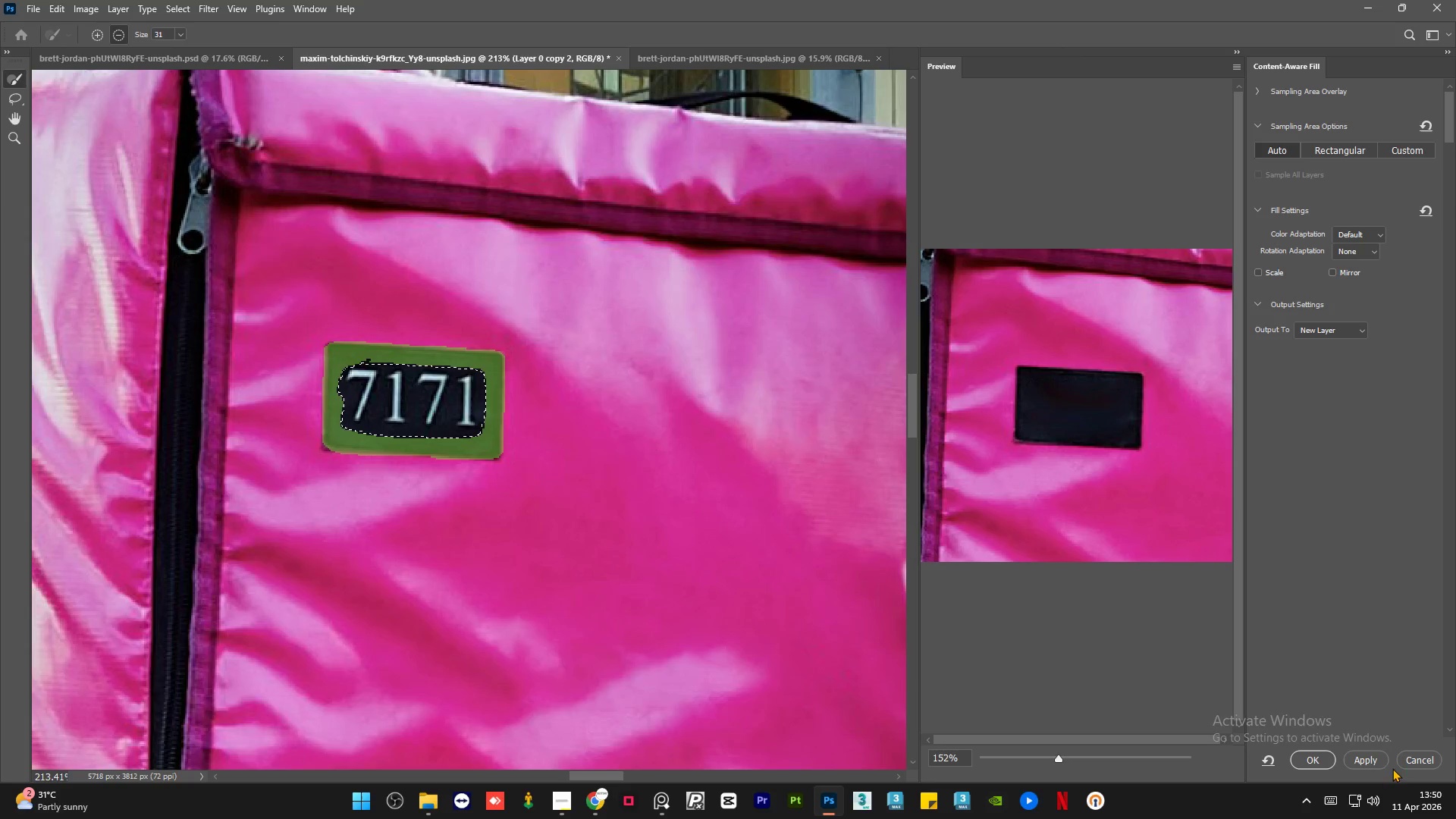 
left_click([1309, 758])
 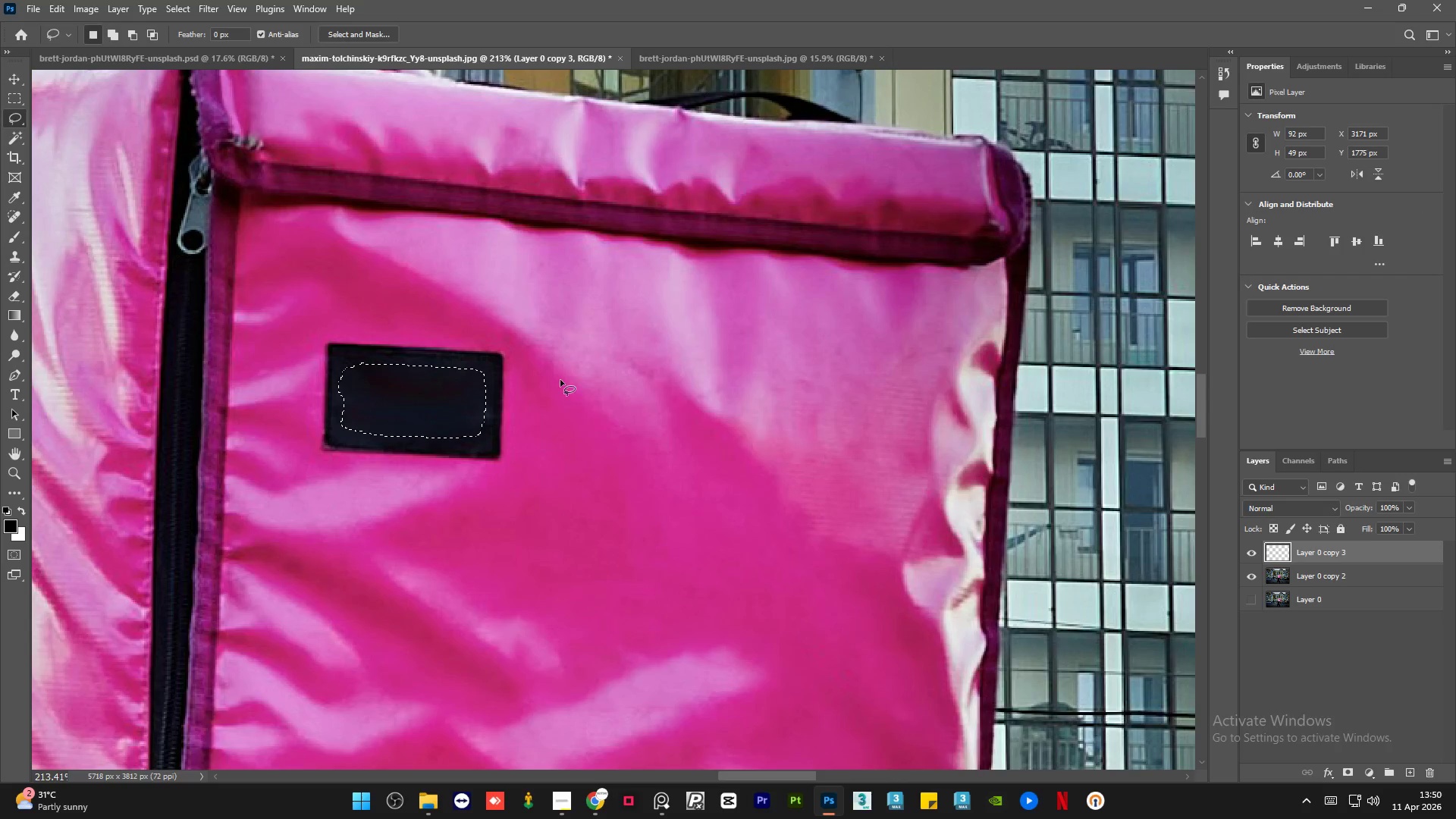 
key(Control+D)
 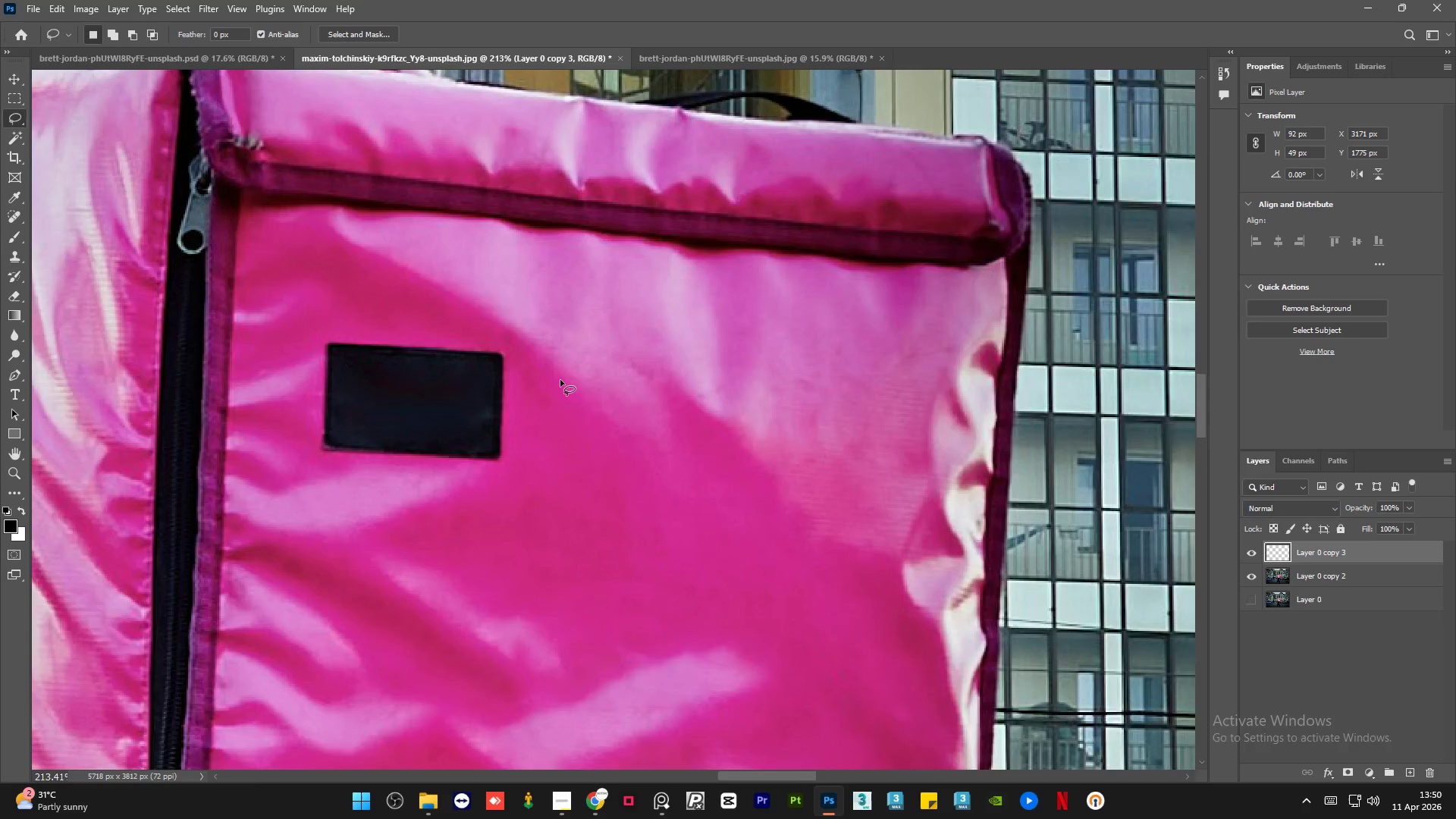 
key(Alt+AltLeft)
 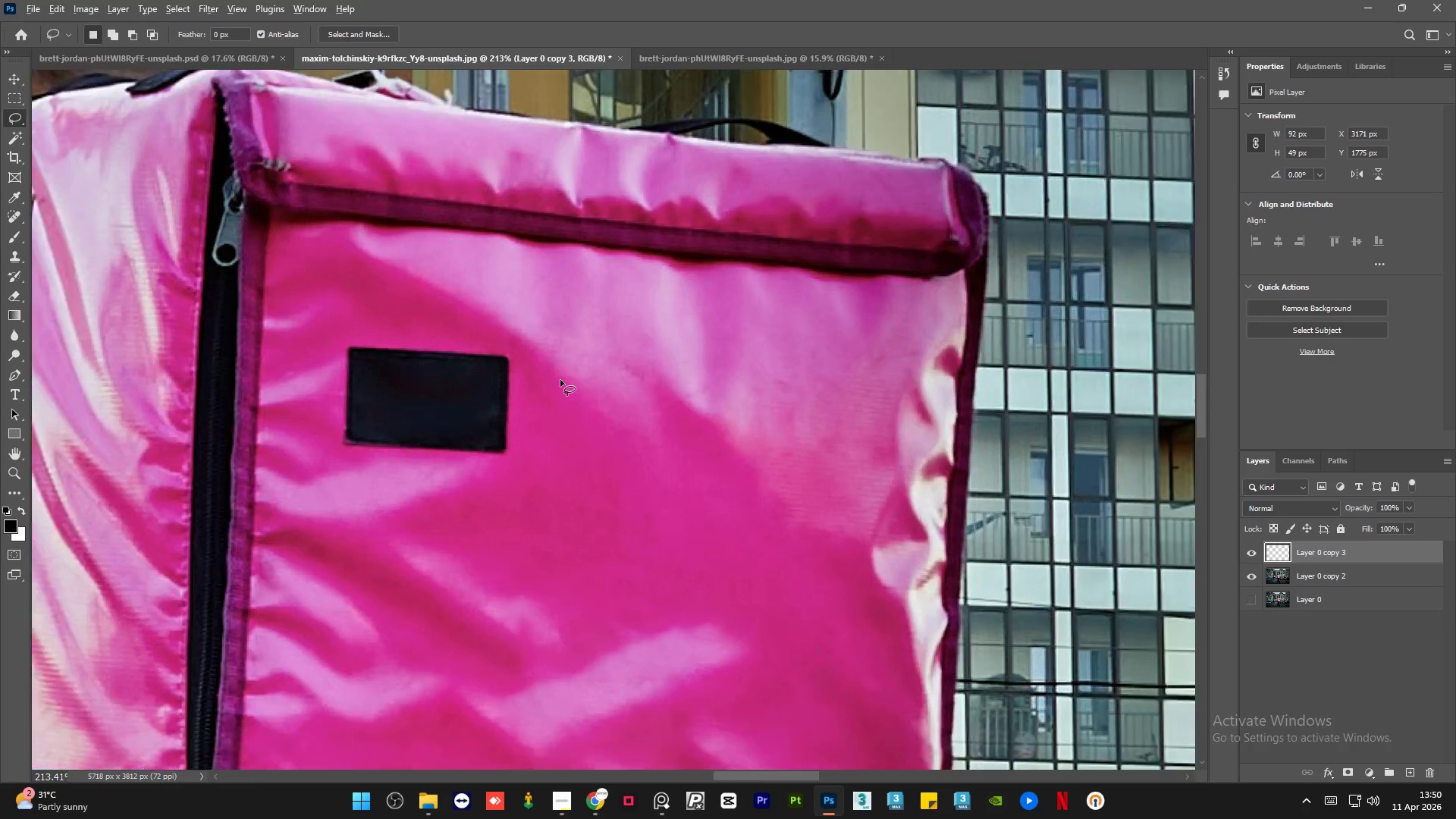 
scroll: coordinate [556, 382], scroll_direction: down, amount: 6.0
 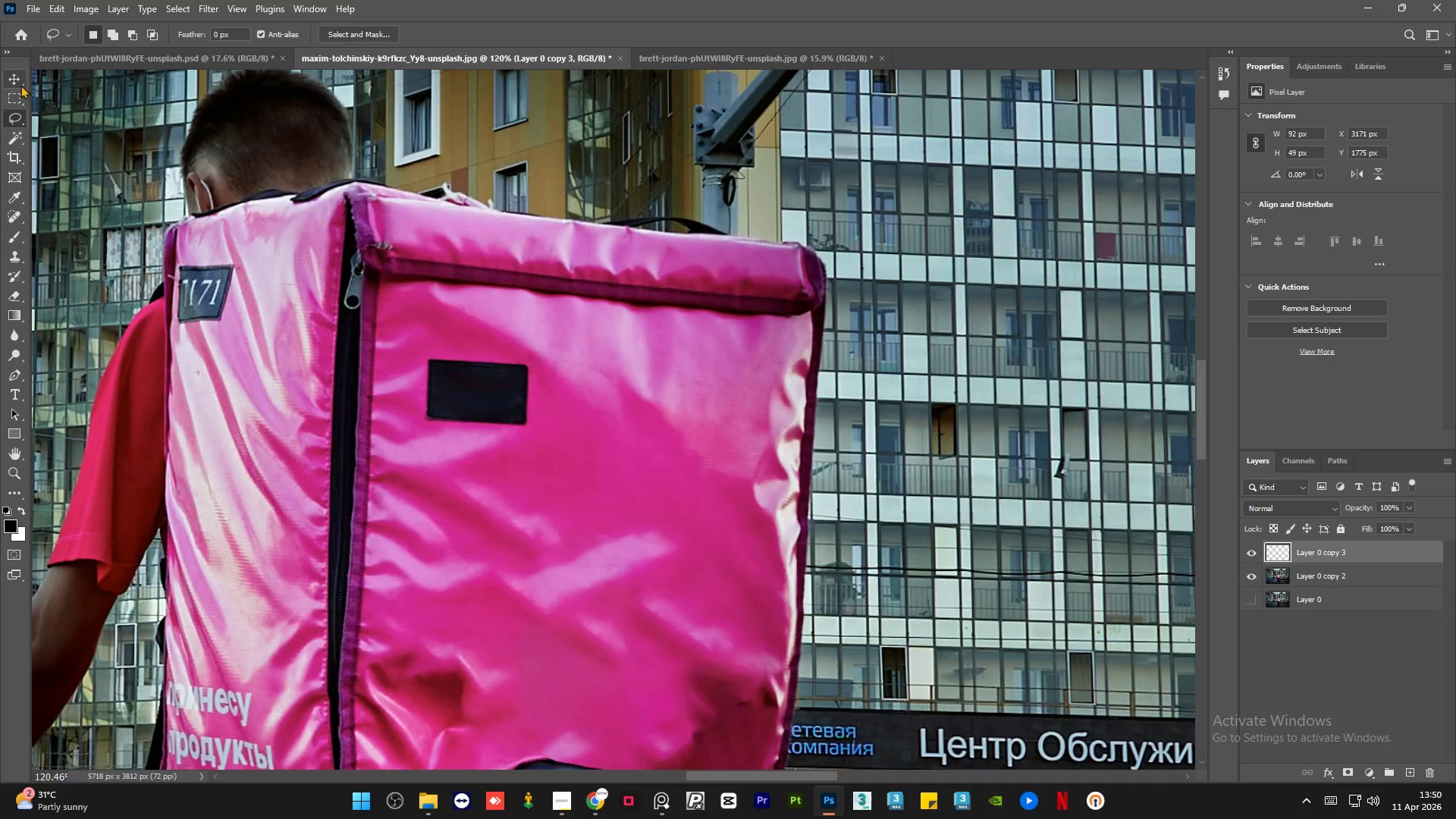 
left_click([17, 82])
 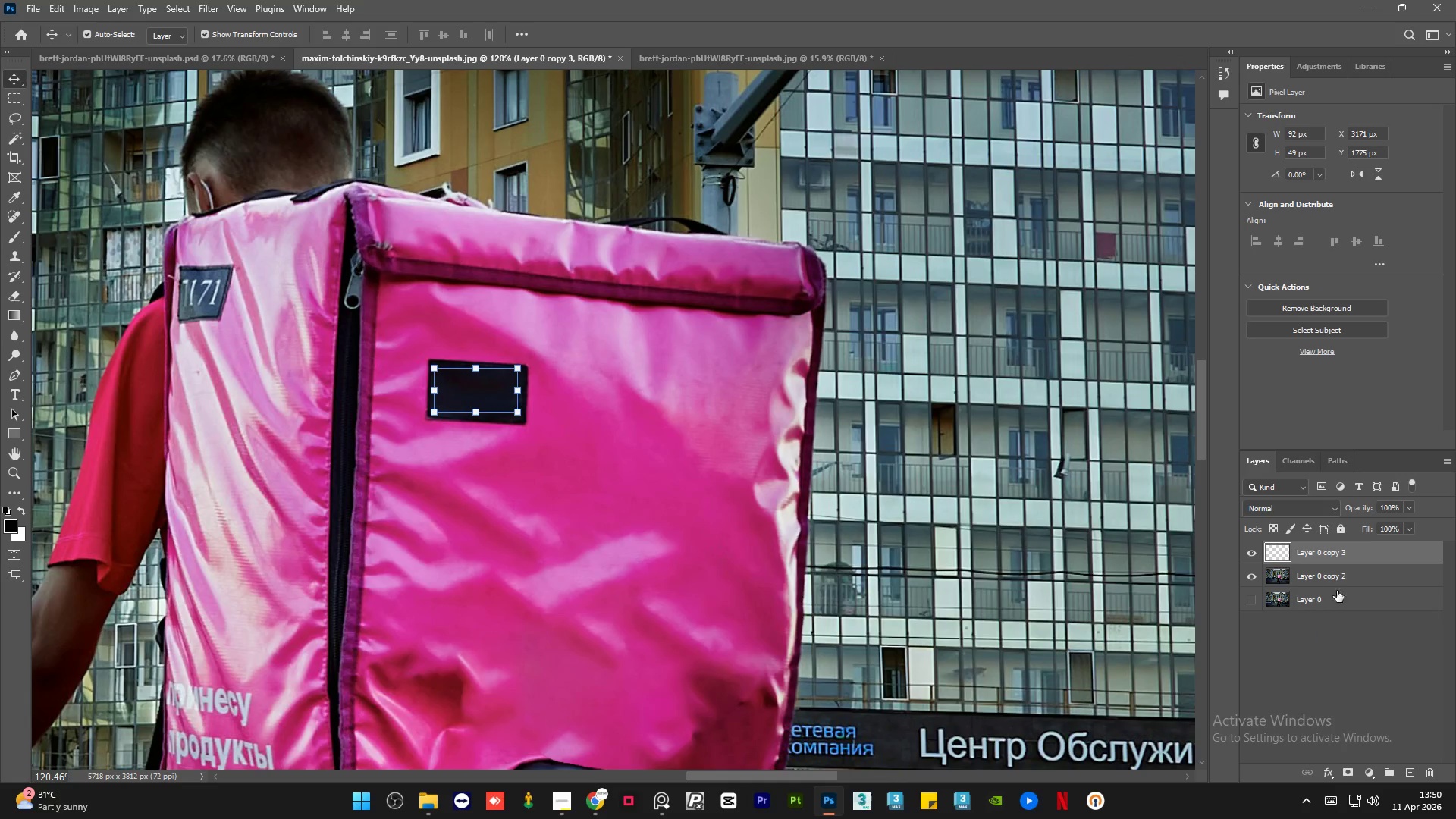 
hold_key(key=ControlLeft, duration=0.33)
 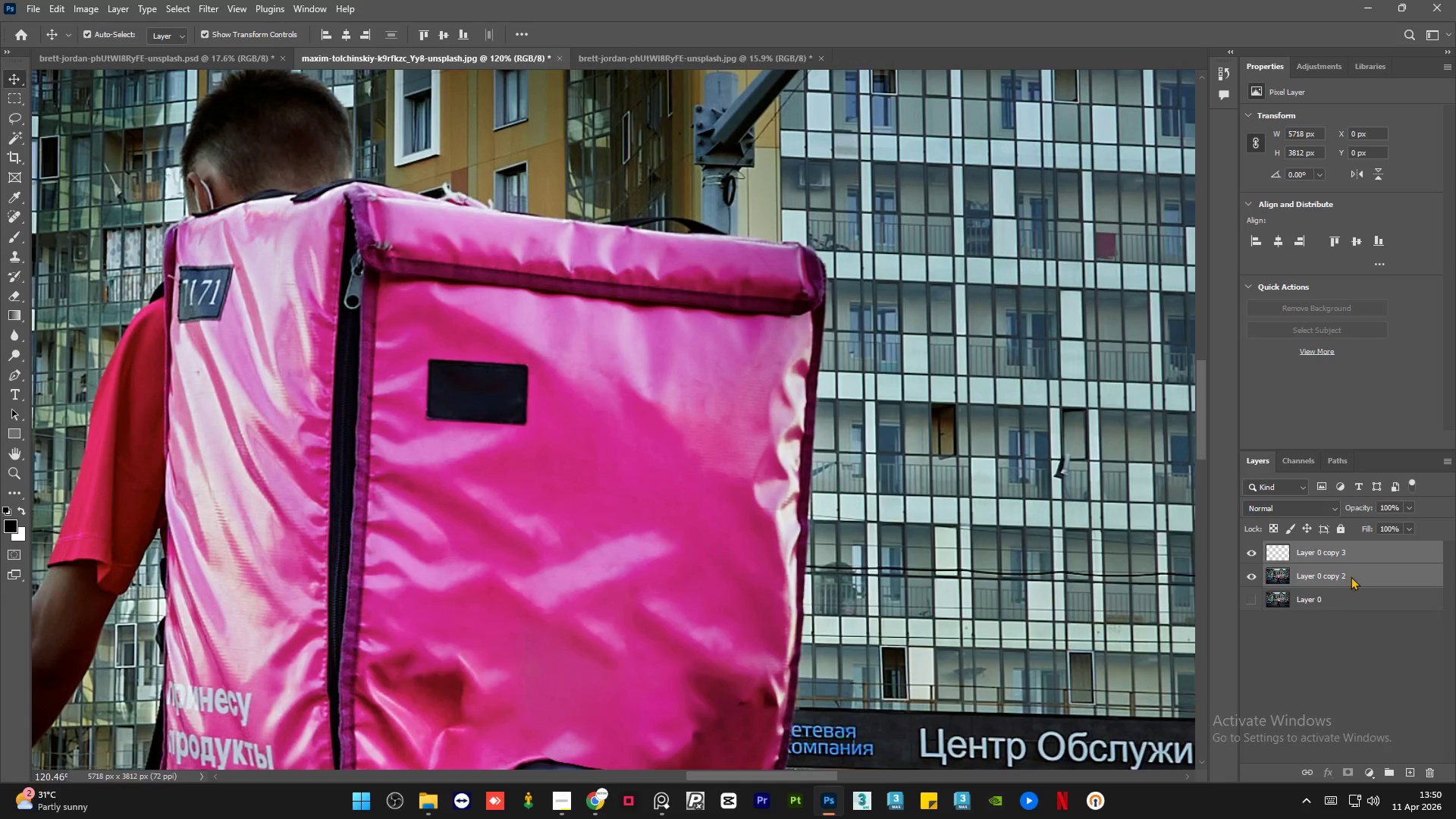 
key(Control+E)
 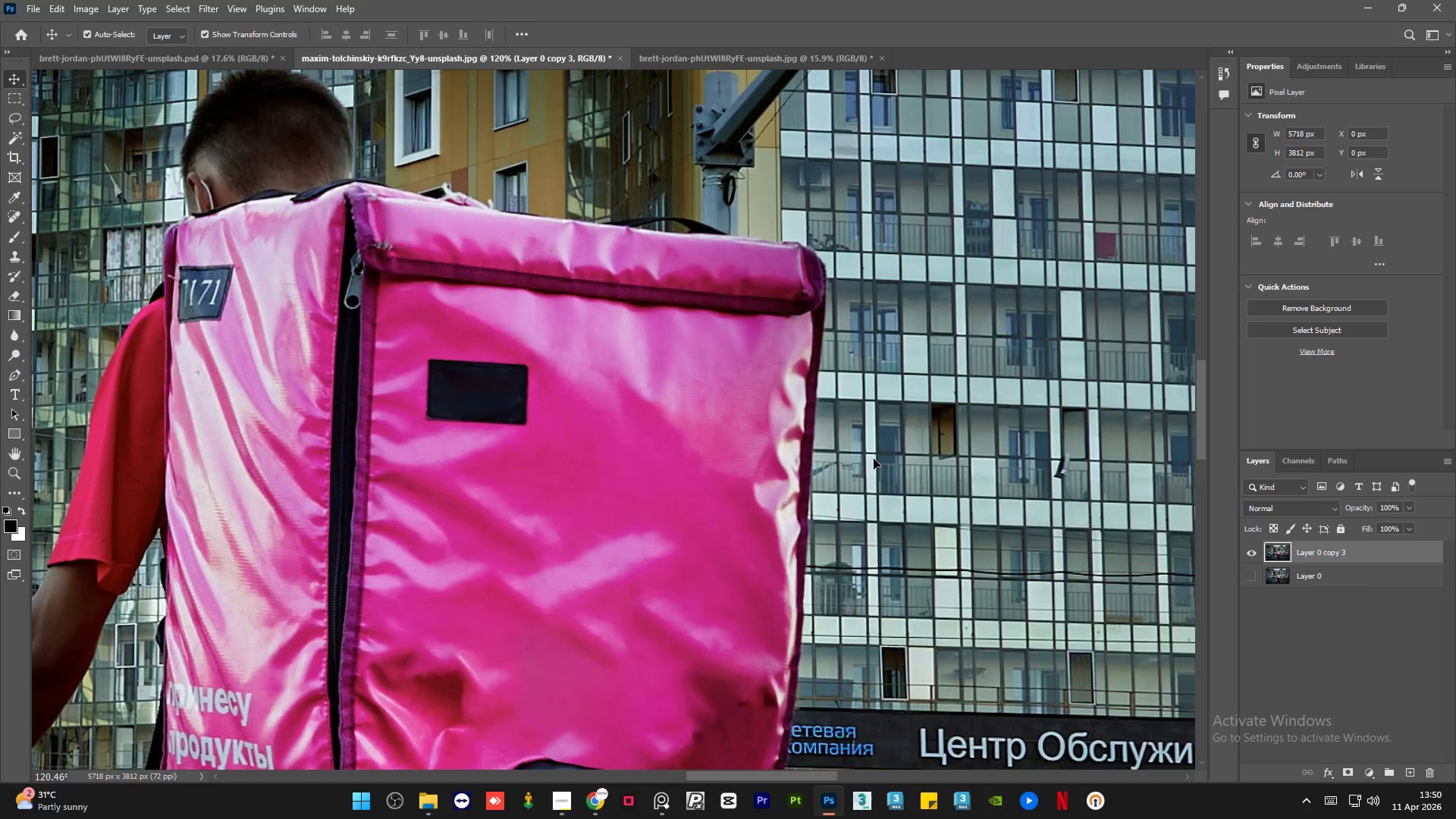 
hold_key(key=AltLeft, duration=1.25)
 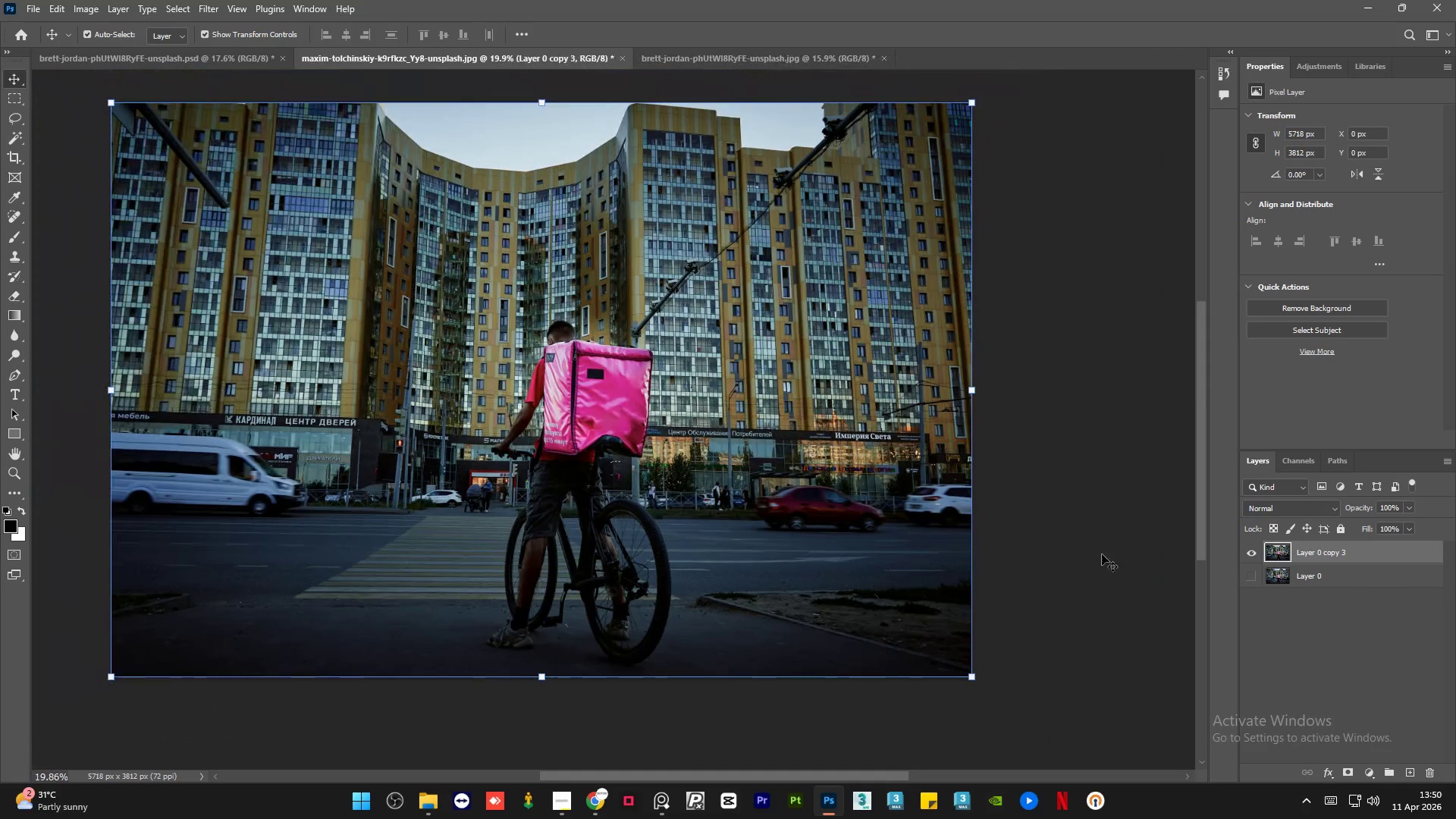 
key(Alt+AltLeft)
 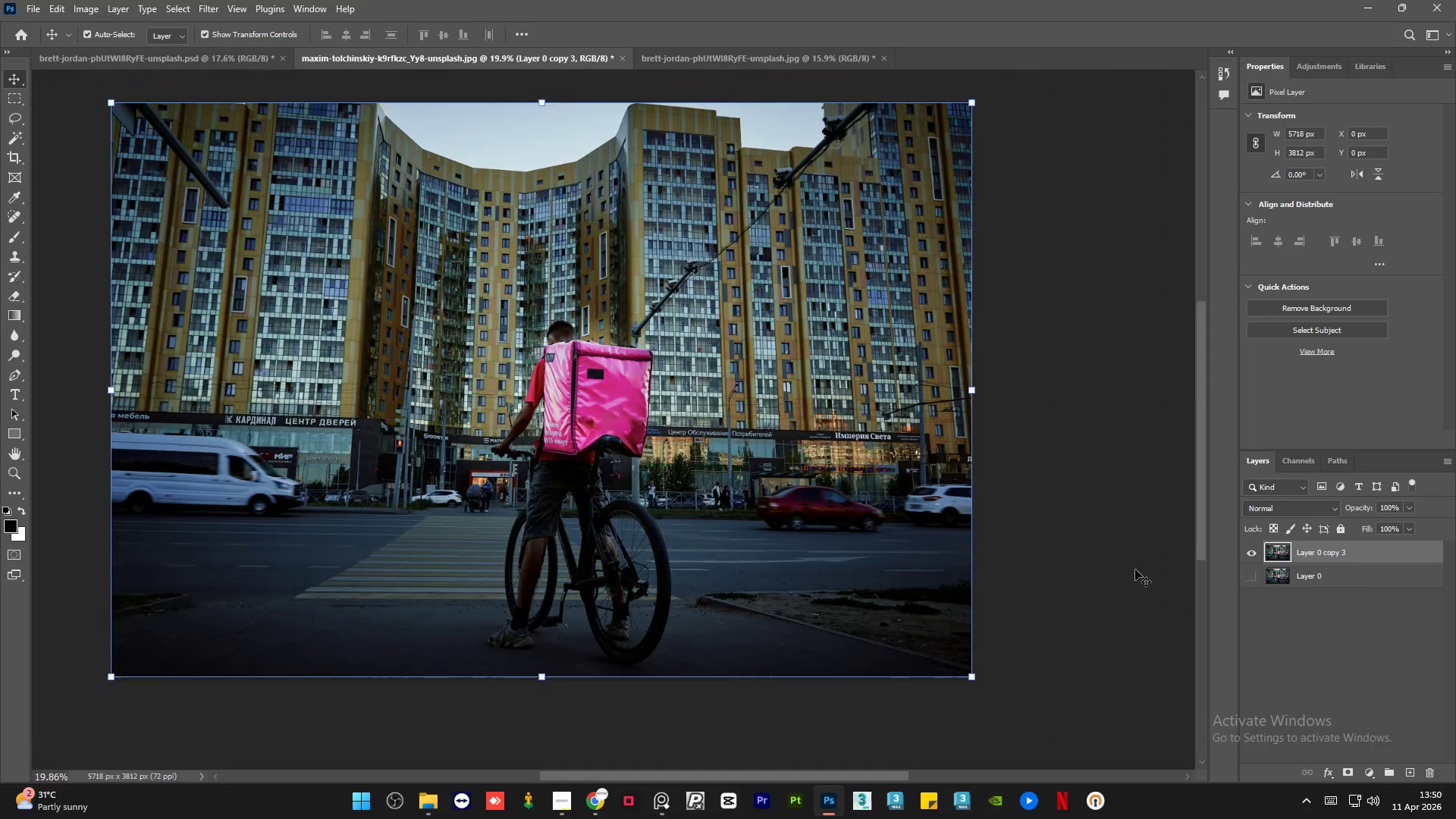 
left_click([1134, 570])
 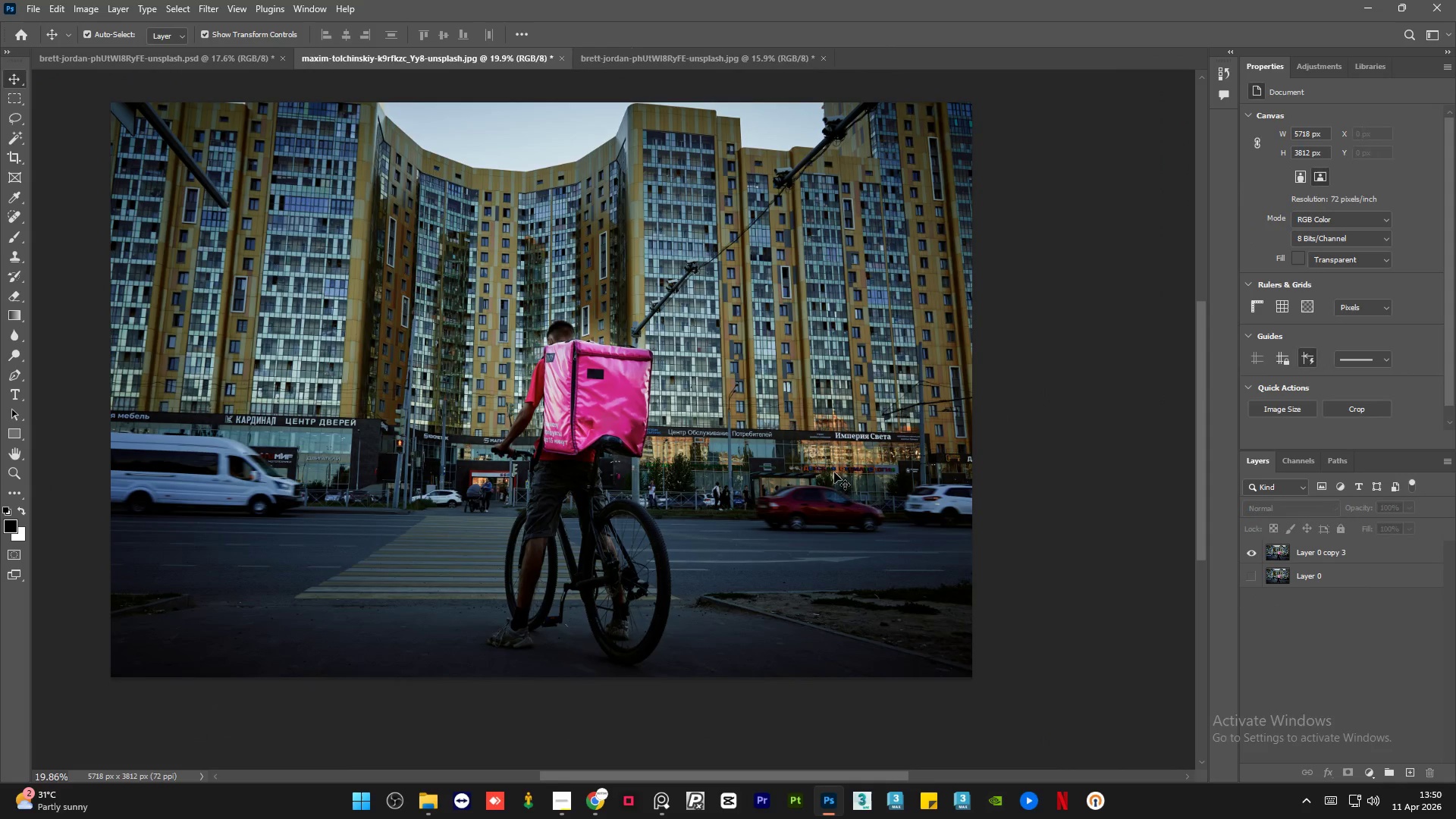 
scroll: coordinate [617, 375], scroll_direction: down, amount: 19.0
 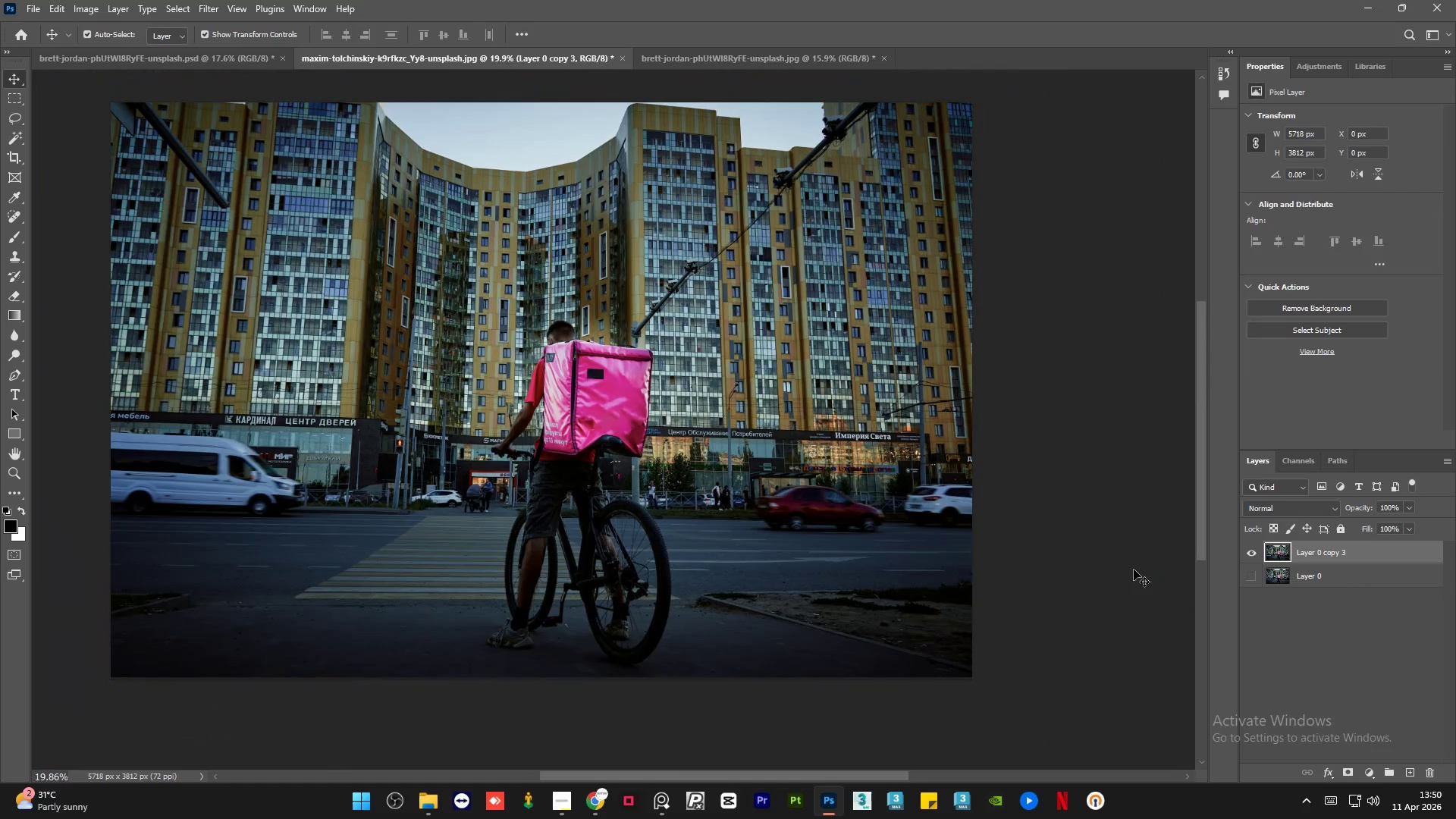 
hold_key(key=AltLeft, duration=1.5)
hold_key(key=AltLeft, duration=1.0)
scroll: coordinate [543, 329], scroll_direction: up, amount: 41.0
 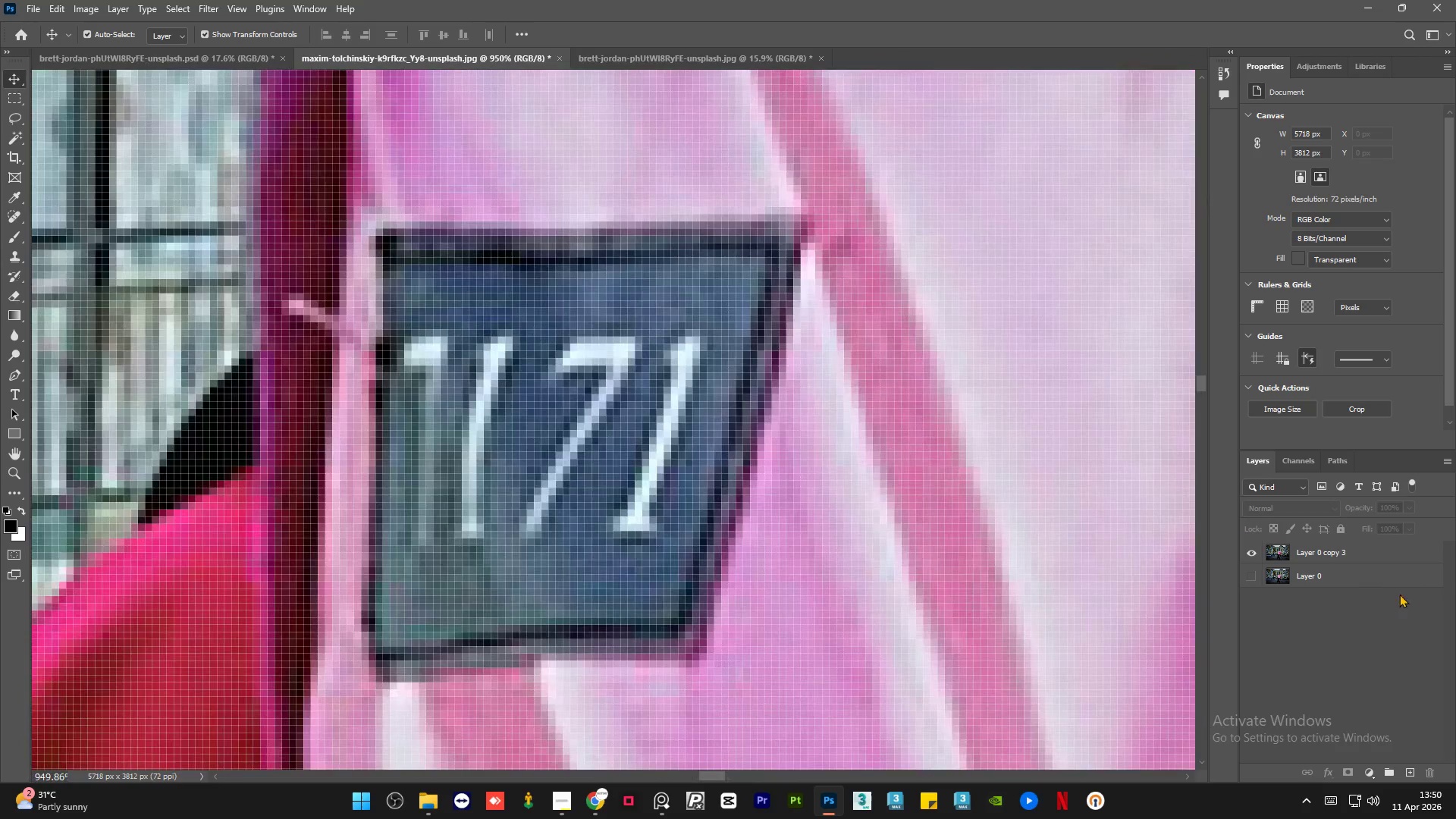 
left_click([1377, 553])
 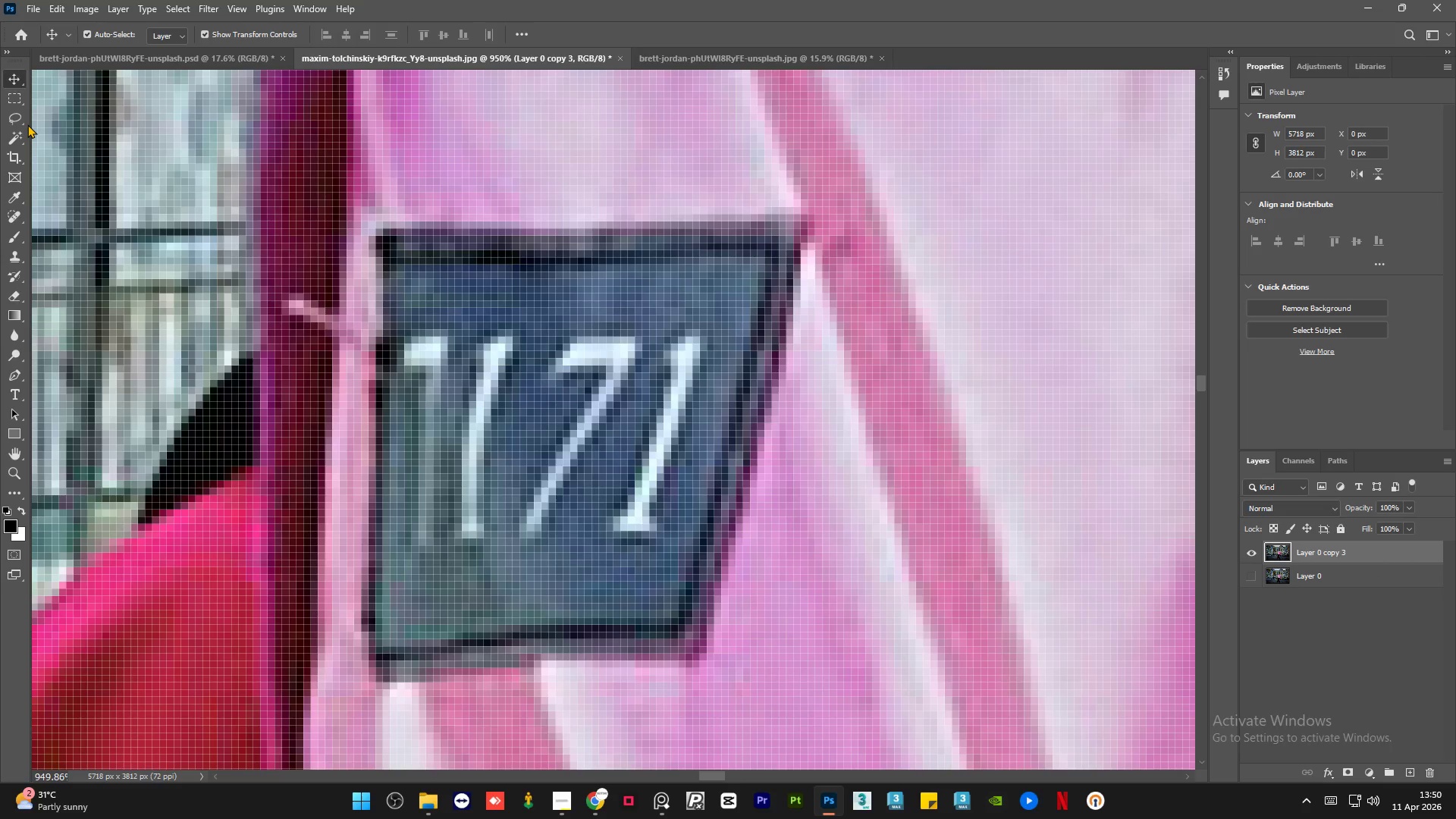 
left_click([22, 121])
 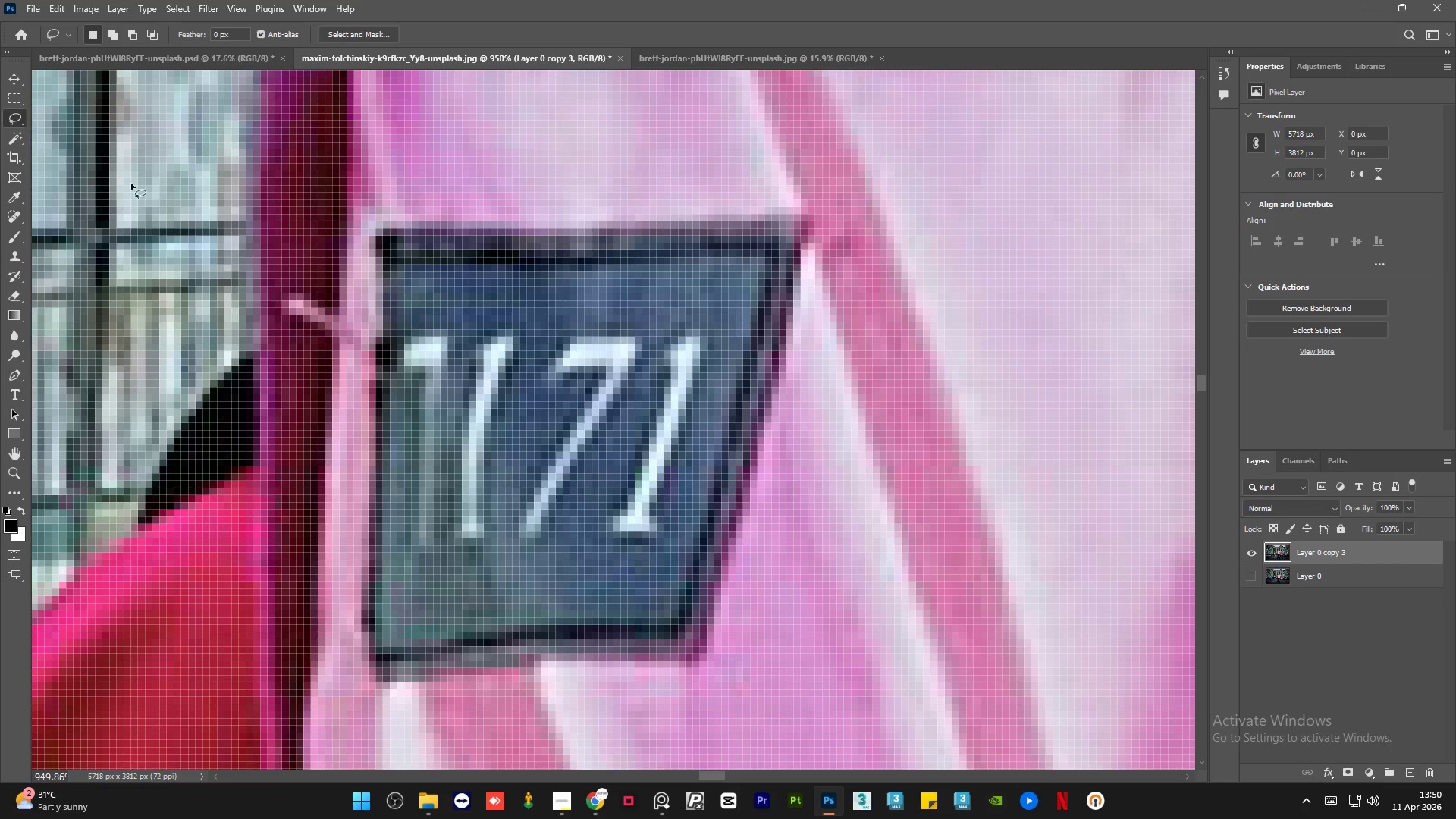 
hold_key(key=AltLeft, duration=0.39)
scroll: coordinate [636, 359], scroll_direction: up, amount: 2.0
 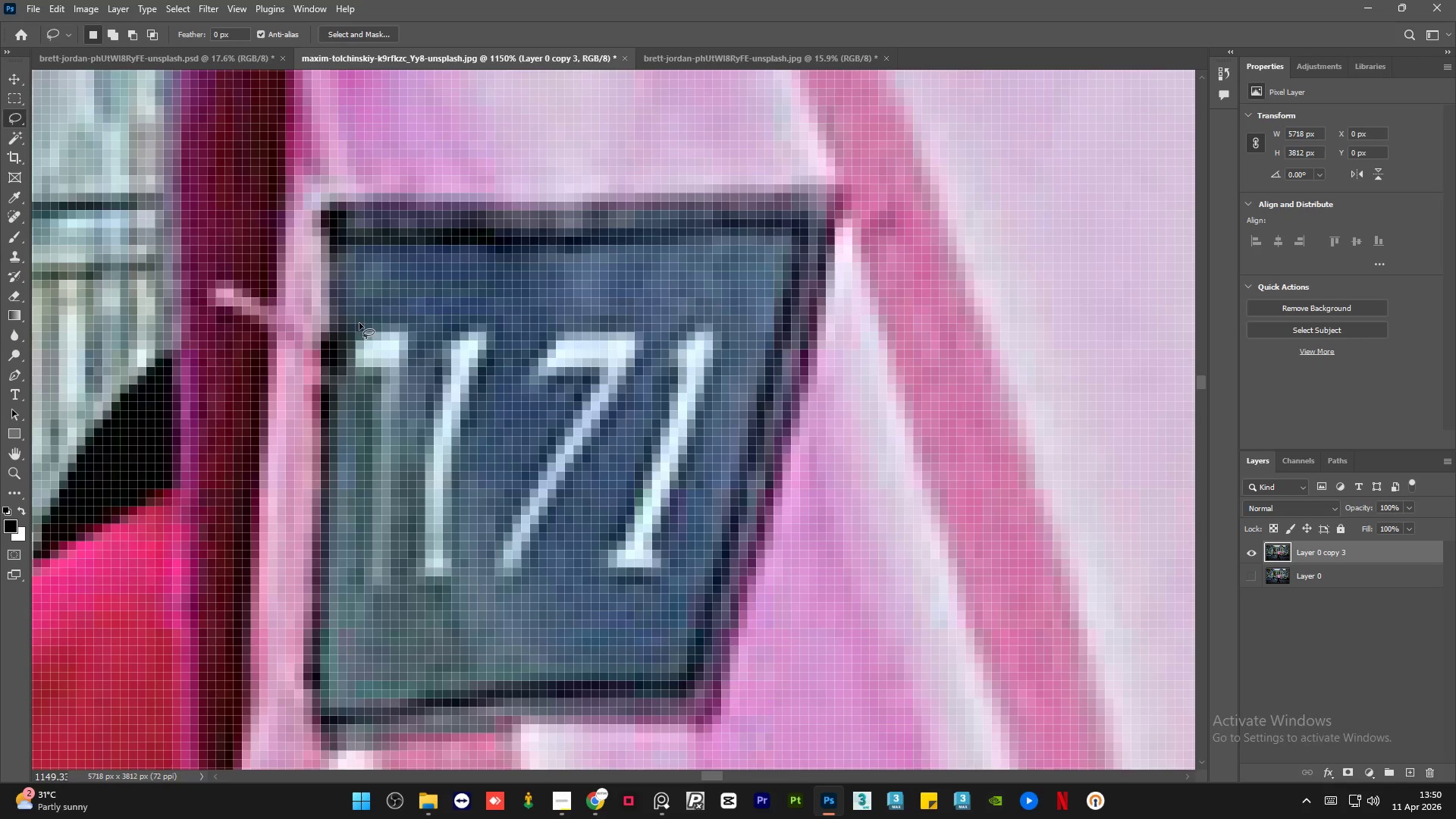 
left_click_drag(start_coordinate=[358, 323], to_coordinate=[372, 316])
 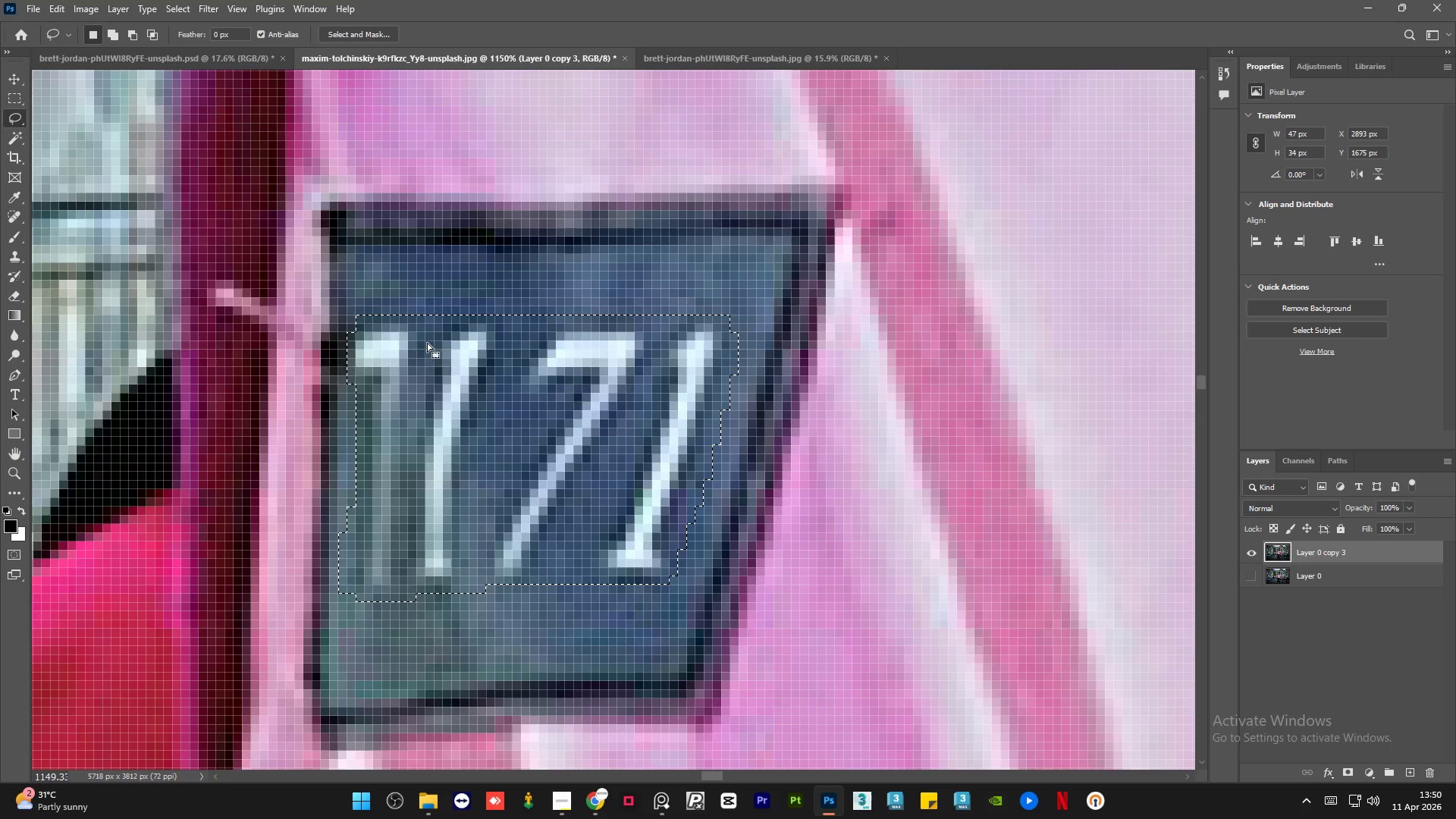 
right_click([466, 389])
 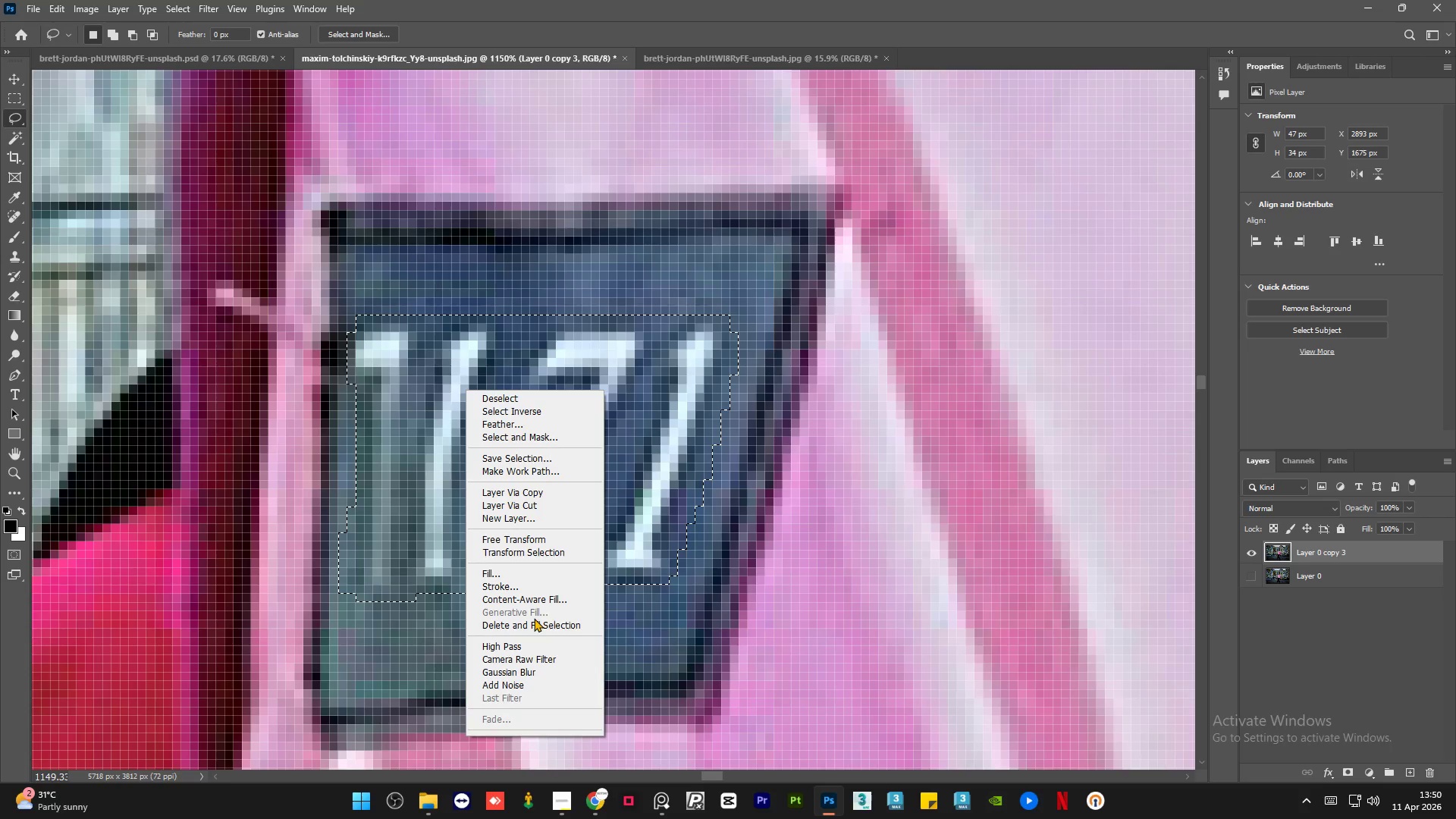 
left_click([544, 601])
 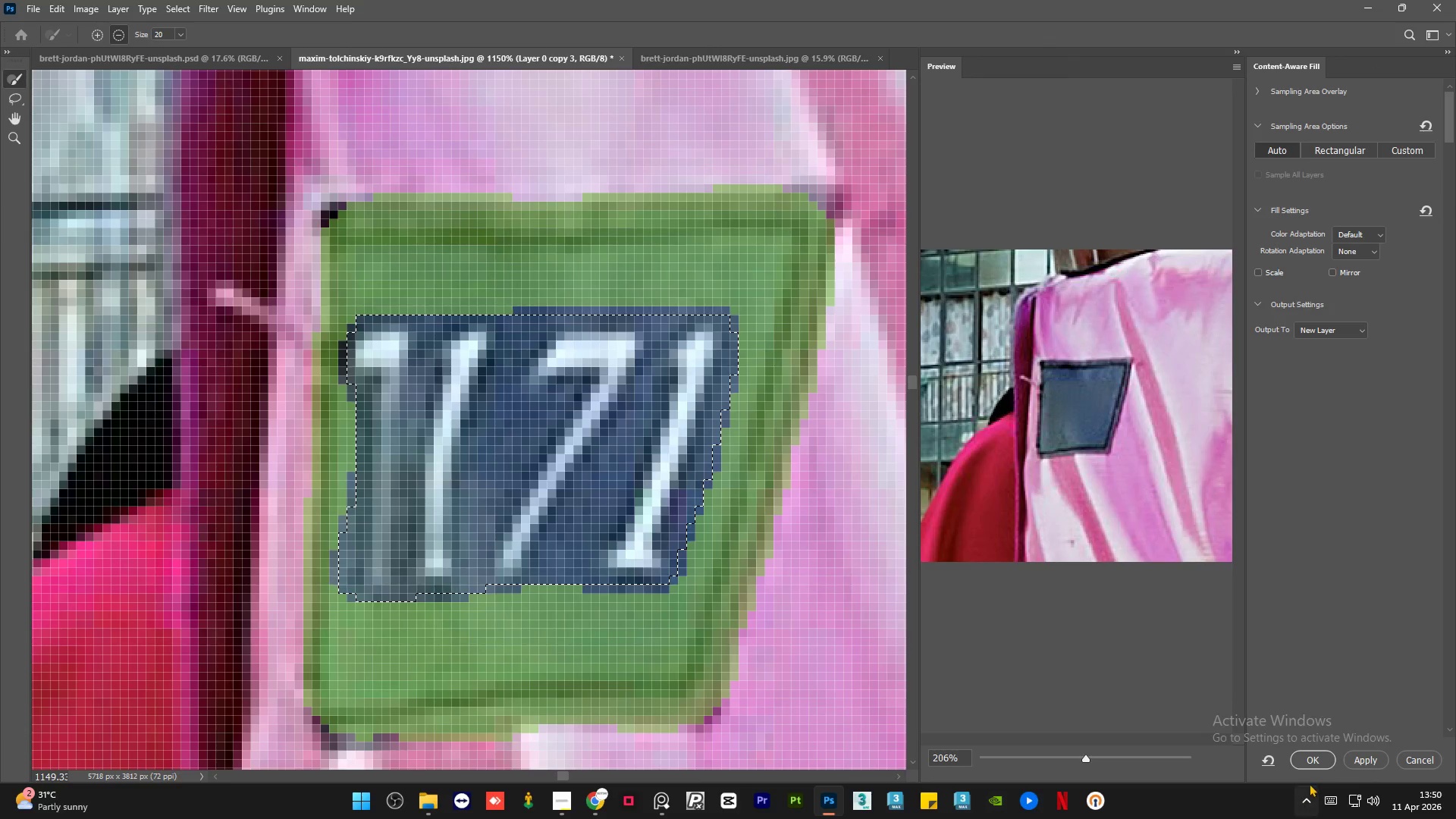 
left_click([1302, 755])
 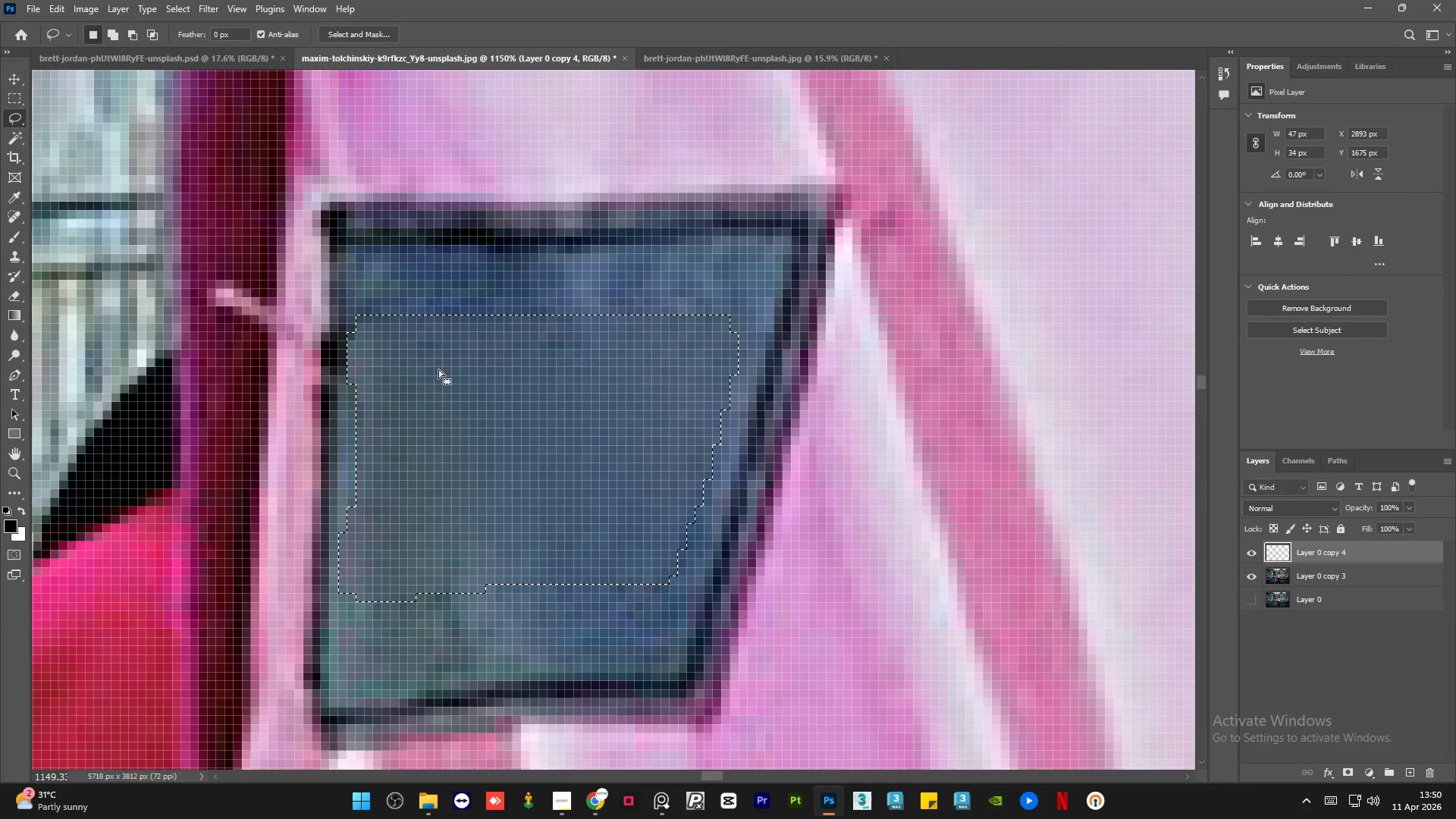 
key(Control+D)
 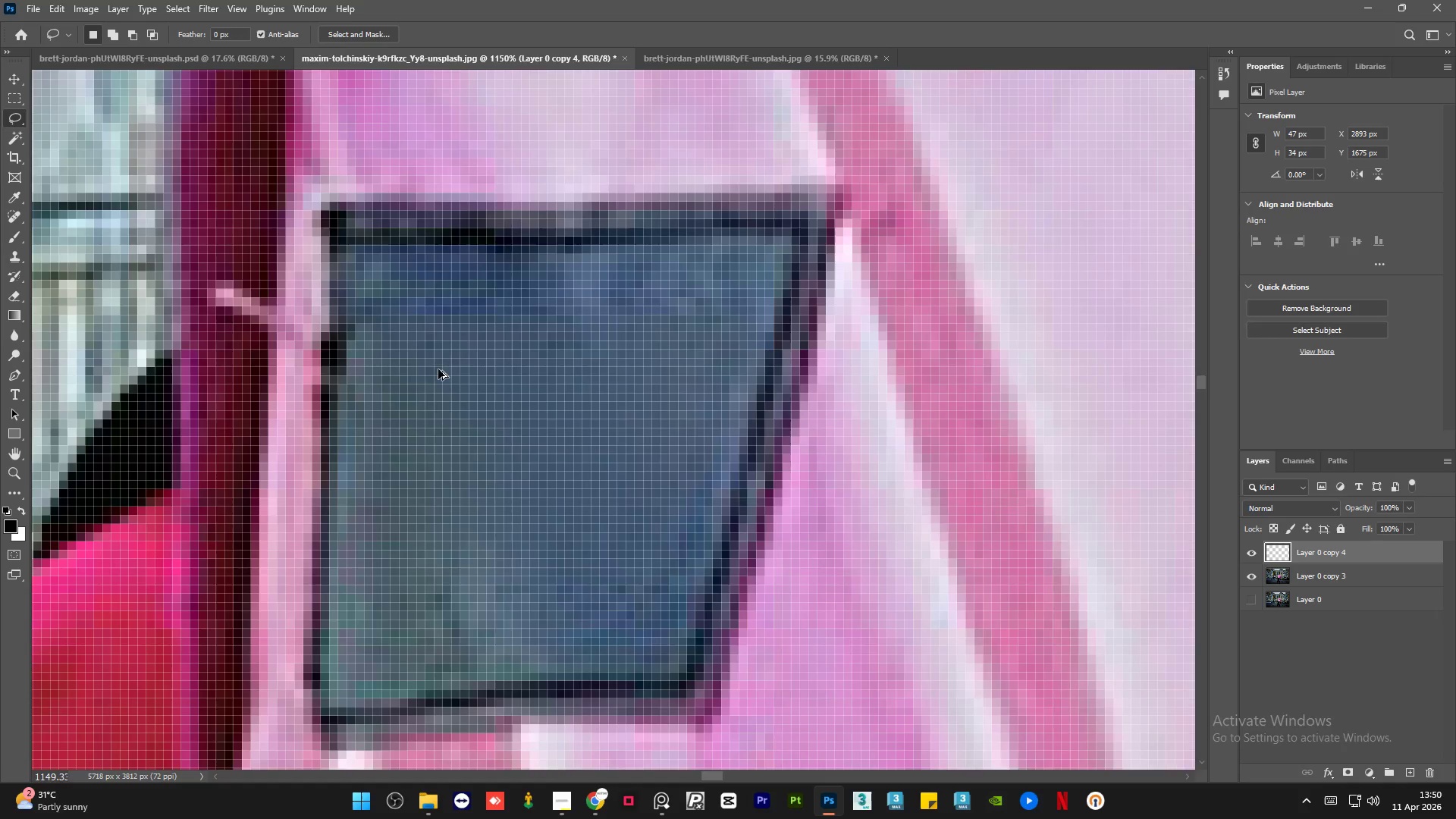 
hold_key(key=AltLeft, duration=1.5)
hold_key(key=AltLeft, duration=0.62)
scroll: coordinate [542, 342], scroll_direction: down, amount: 33.0
 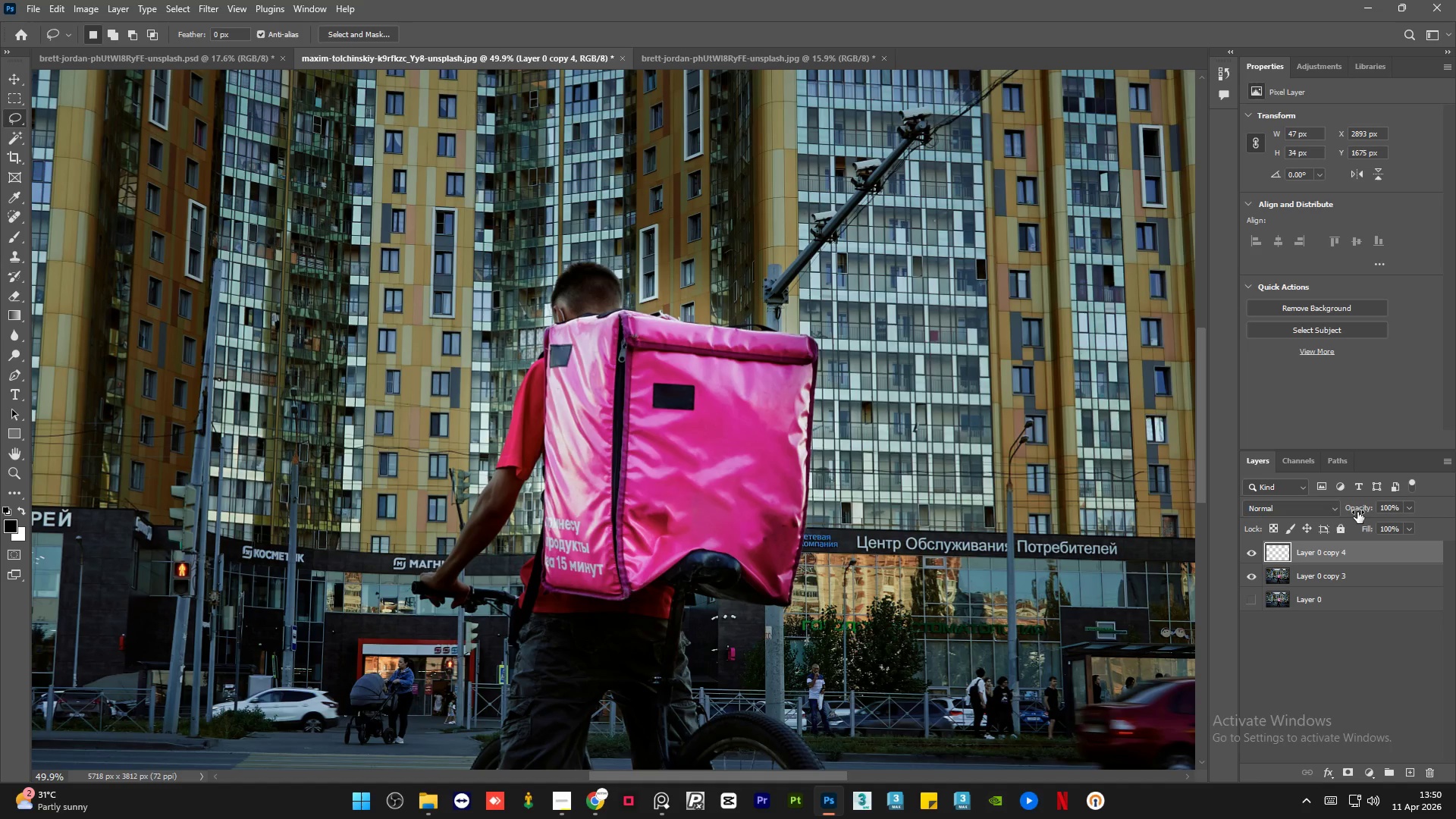 
hold_key(key=ControlLeft, duration=0.39)
 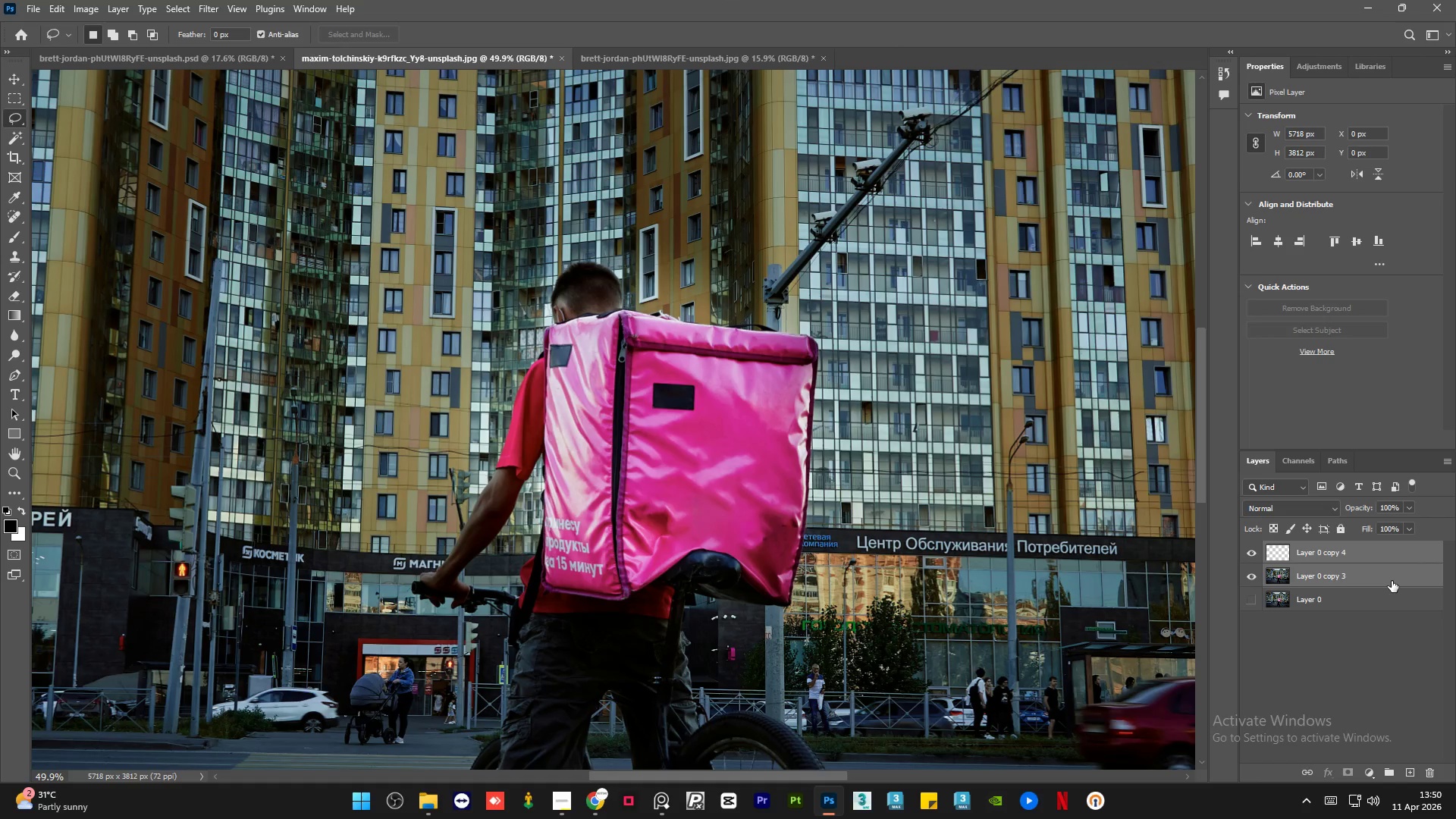 
key(Control+E)
 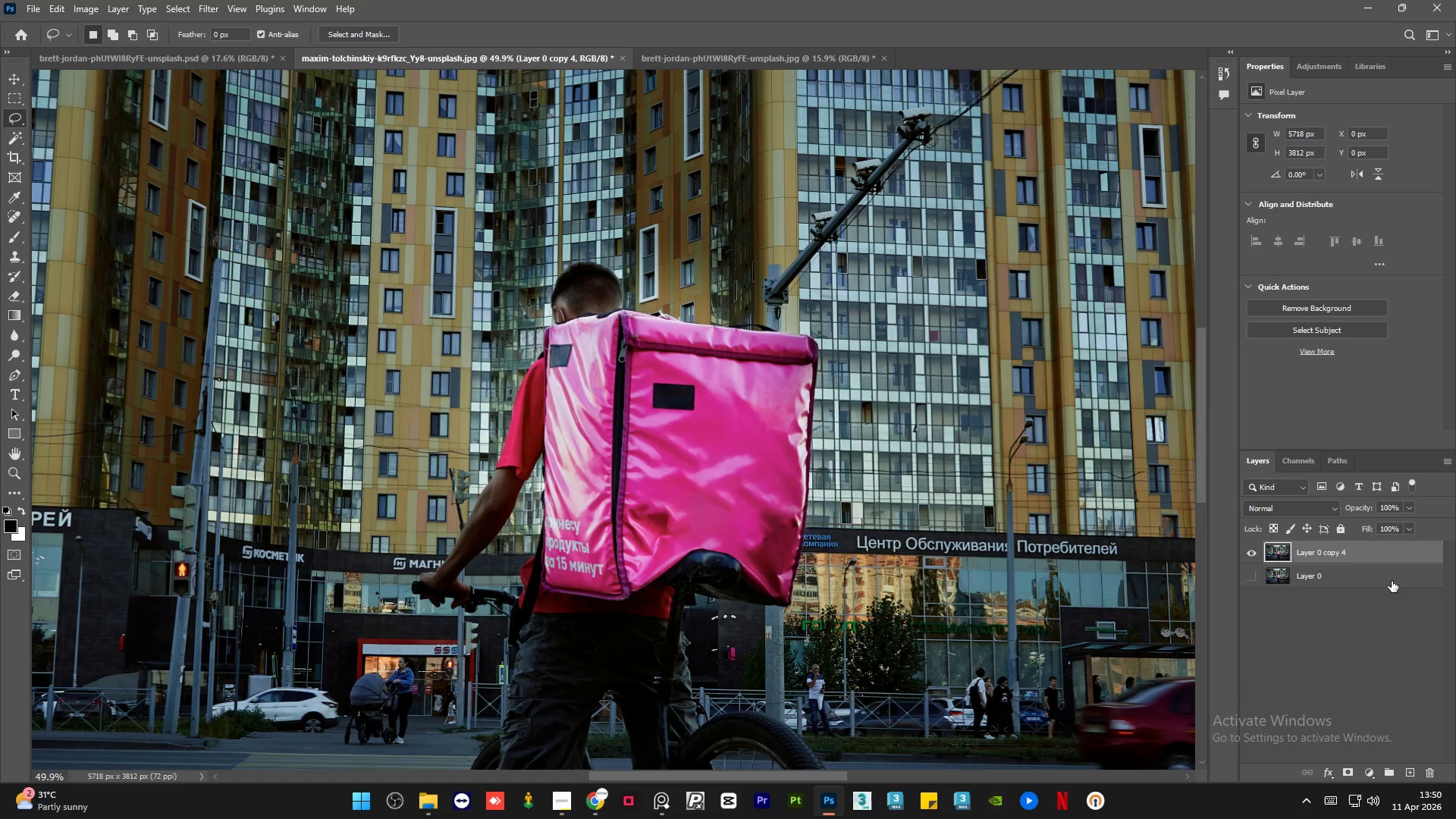 
hold_key(key=AltLeft, duration=1.05)
scroll: coordinate [704, 435], scroll_direction: down, amount: 11.0
 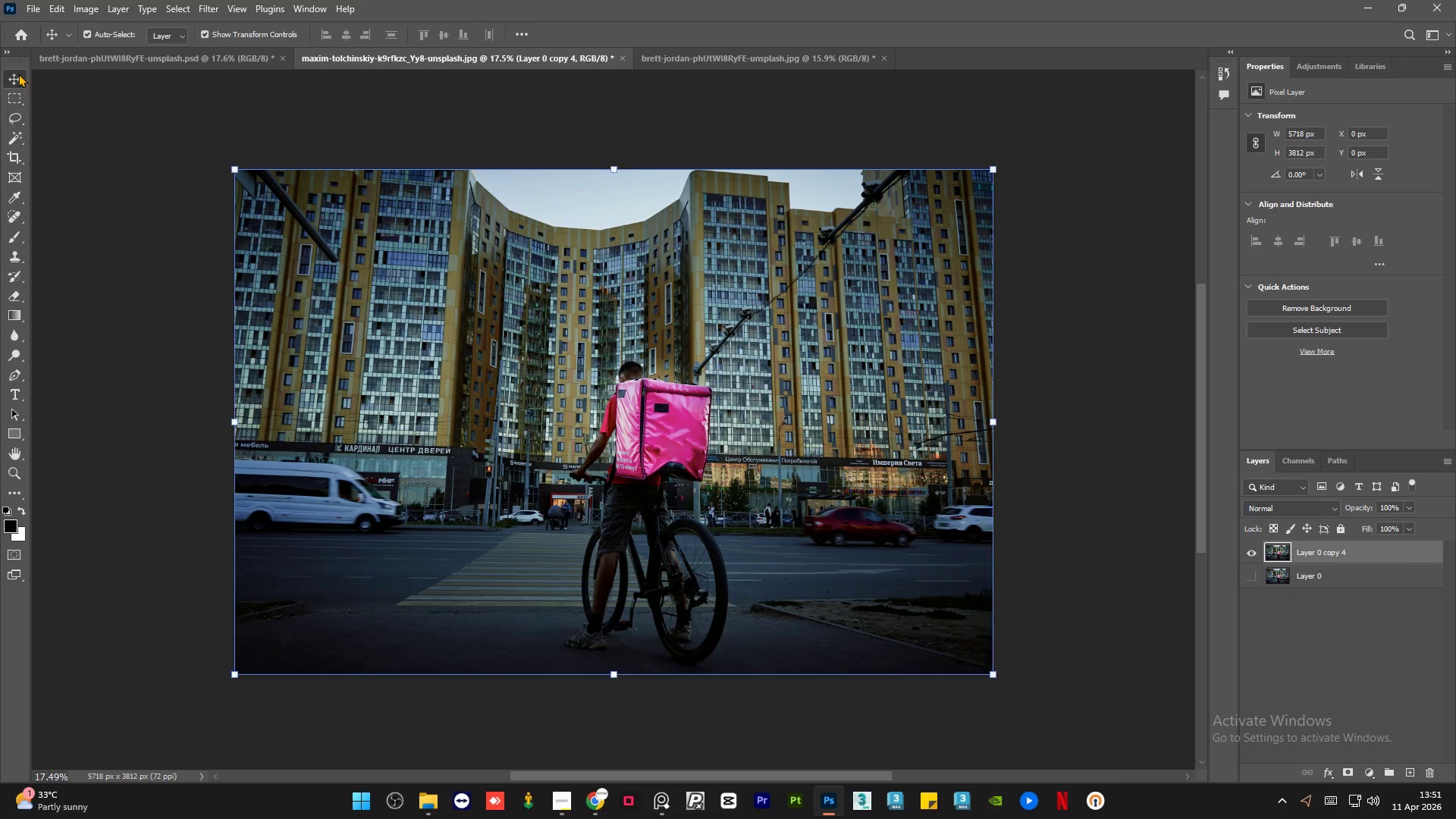 
double_click([119, 250])
 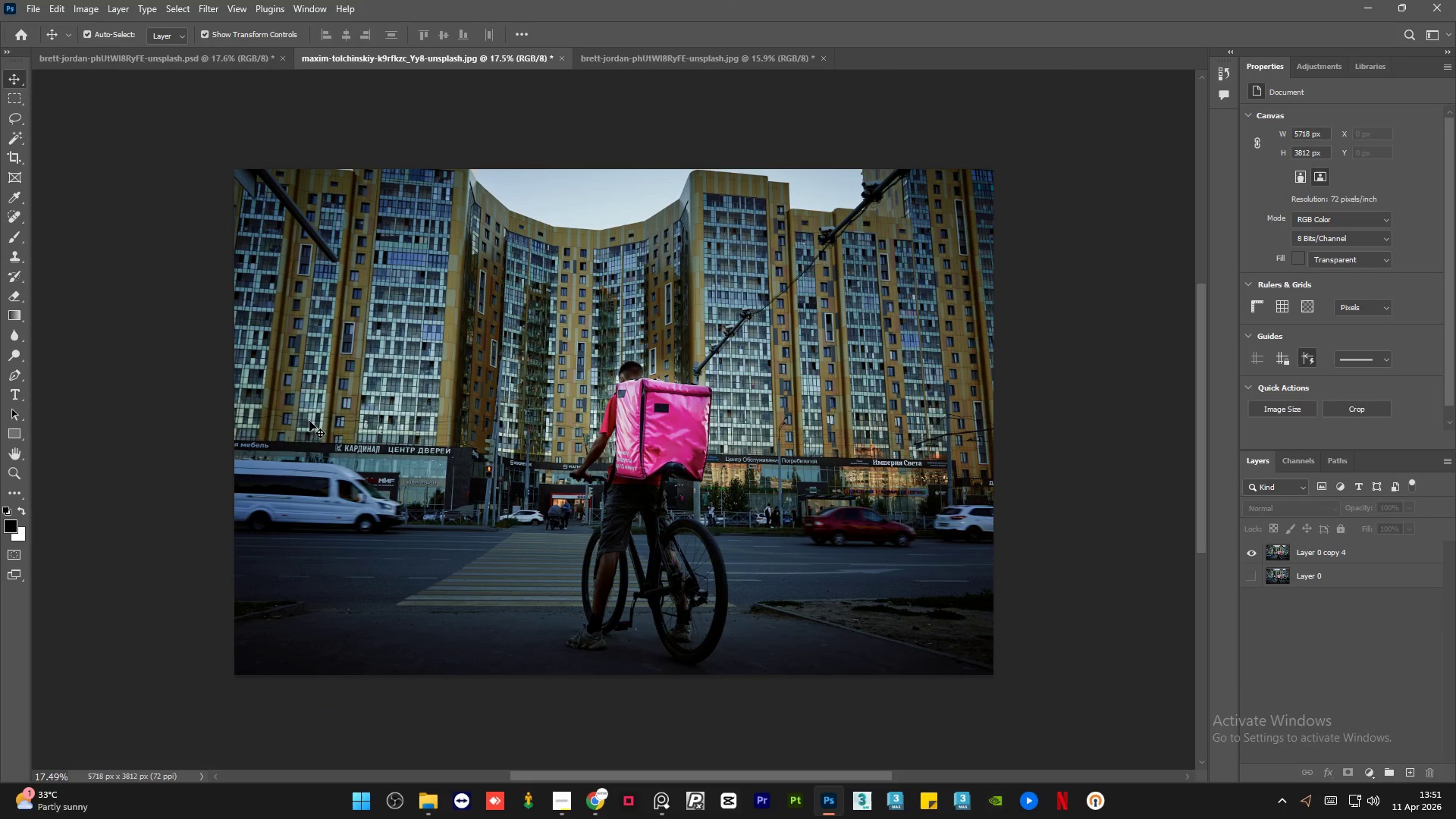 
hold_key(key=AltLeft, duration=1.5)
scroll: coordinate [711, 421], scroll_direction: up, amount: 6.0
 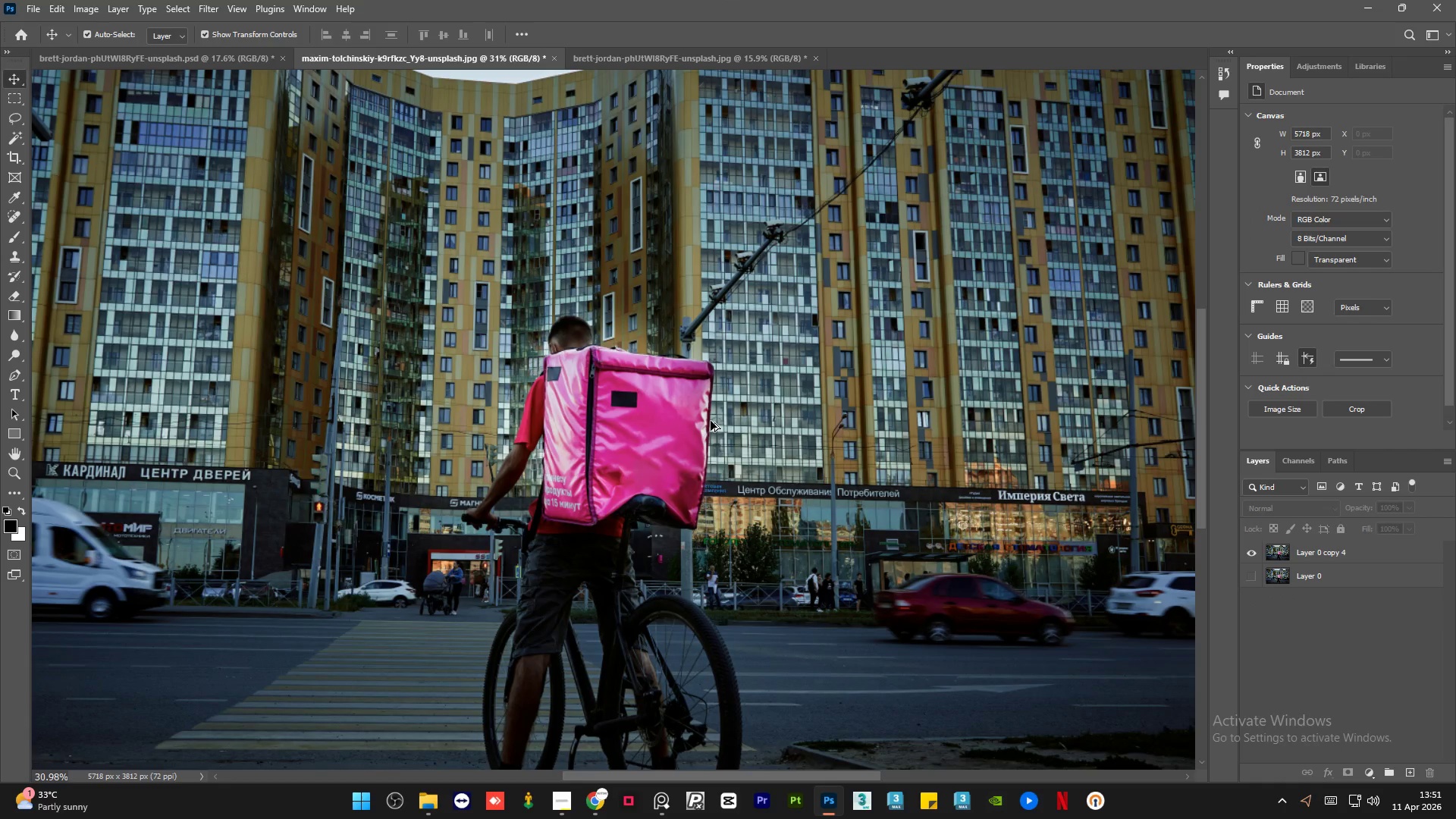 
key(Alt+AltLeft)
 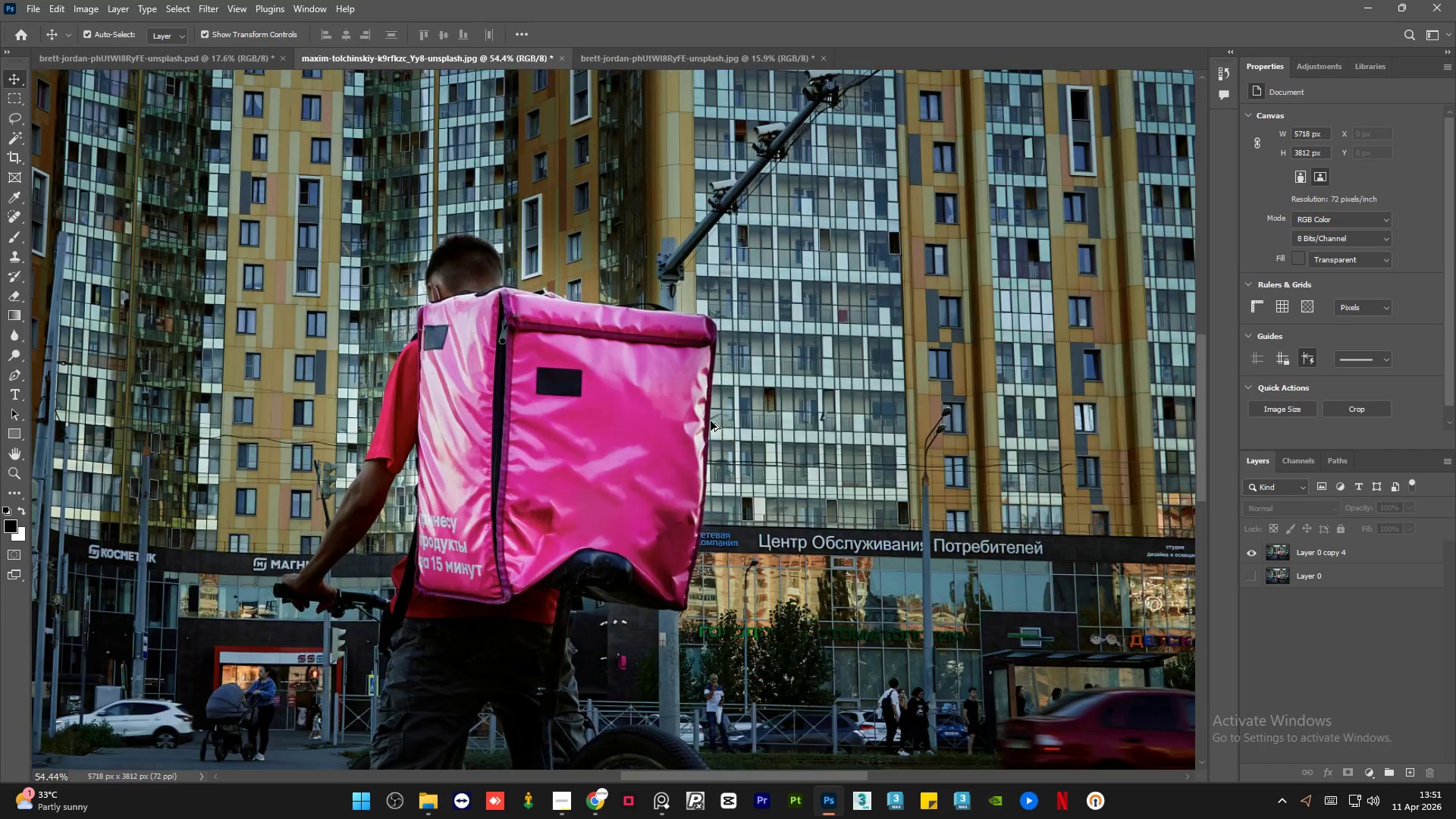 
key(Alt+AltLeft)
 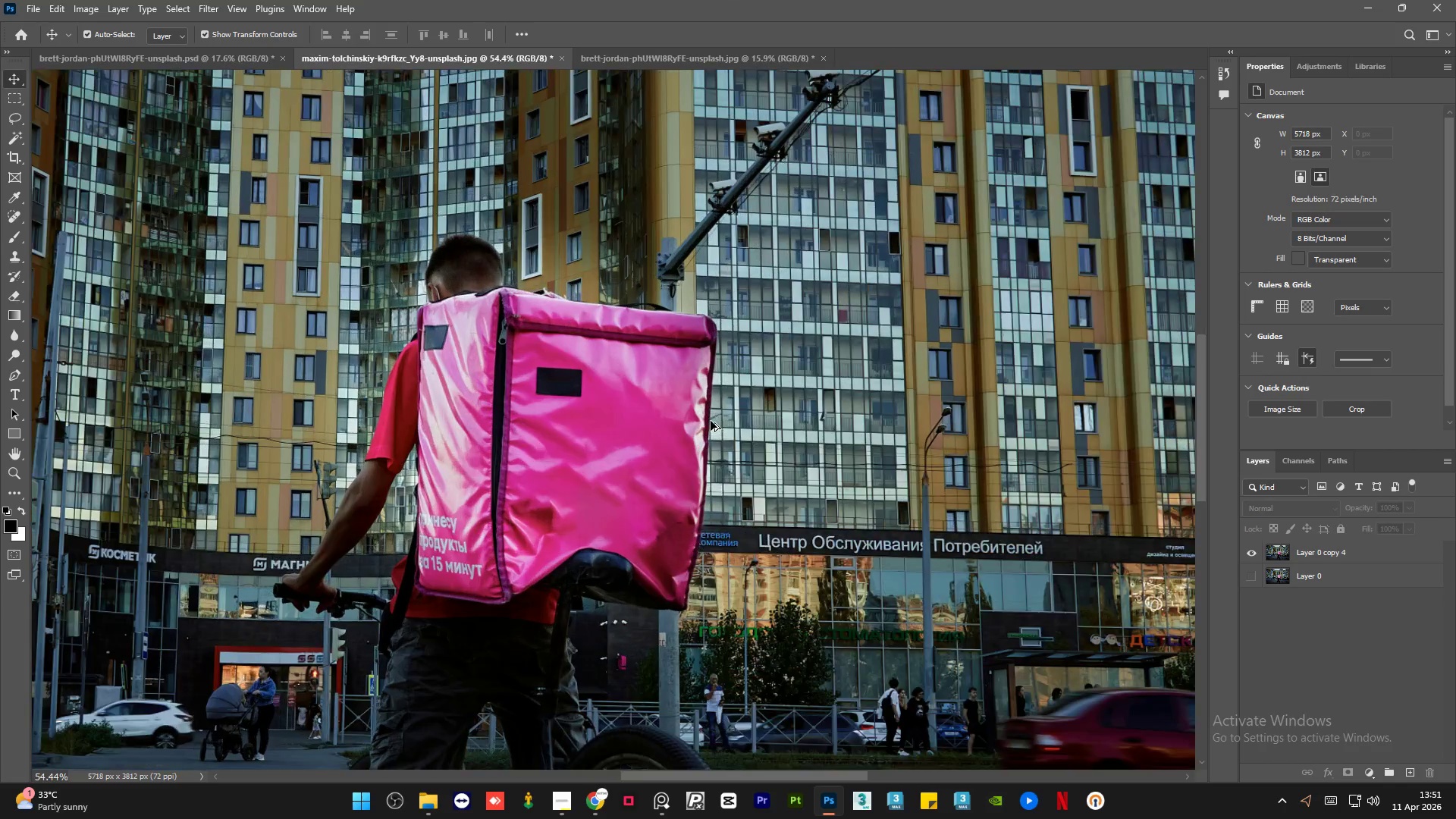 
key(Alt+AltLeft)
 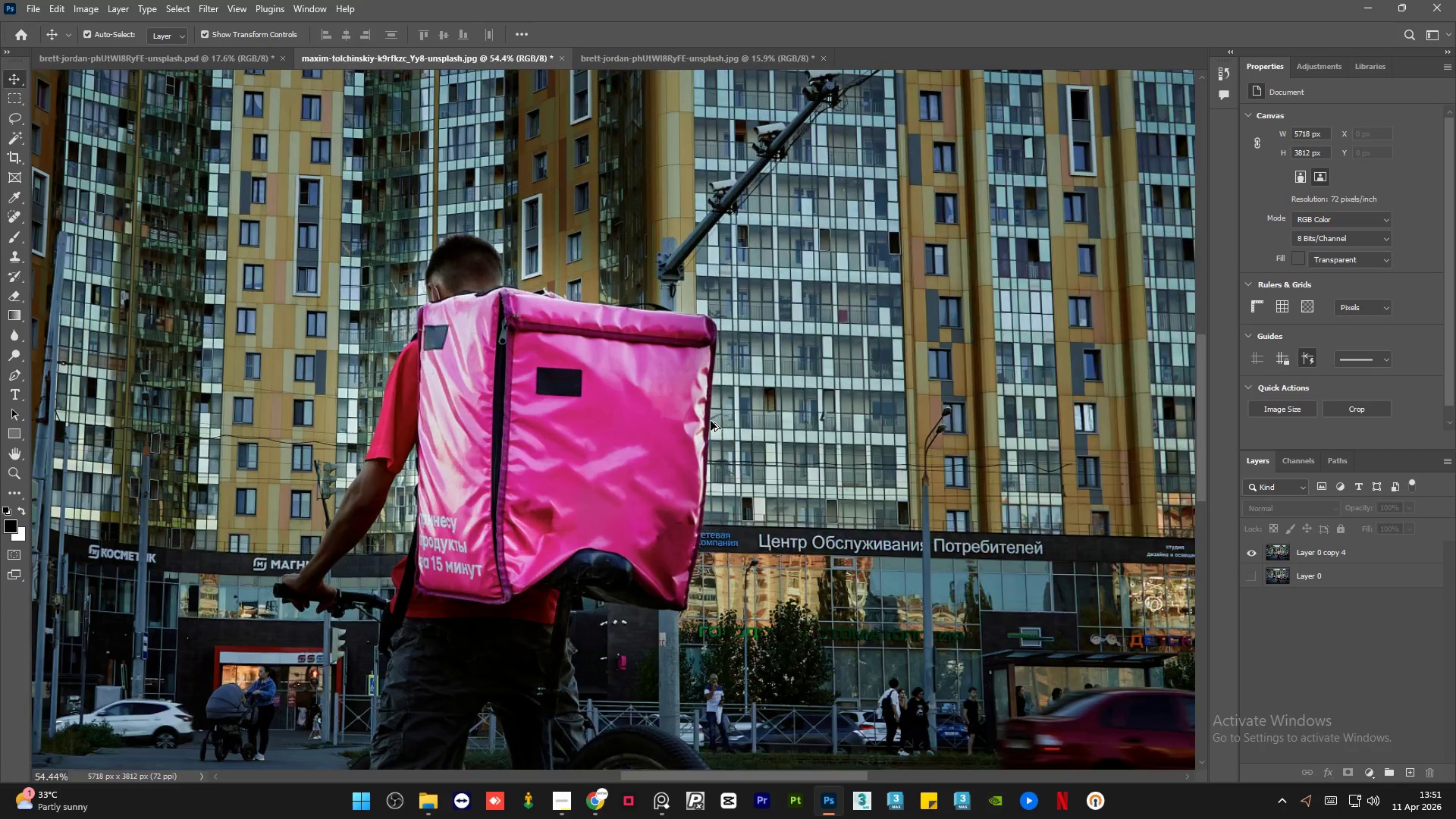 
key(Alt+AltLeft)
 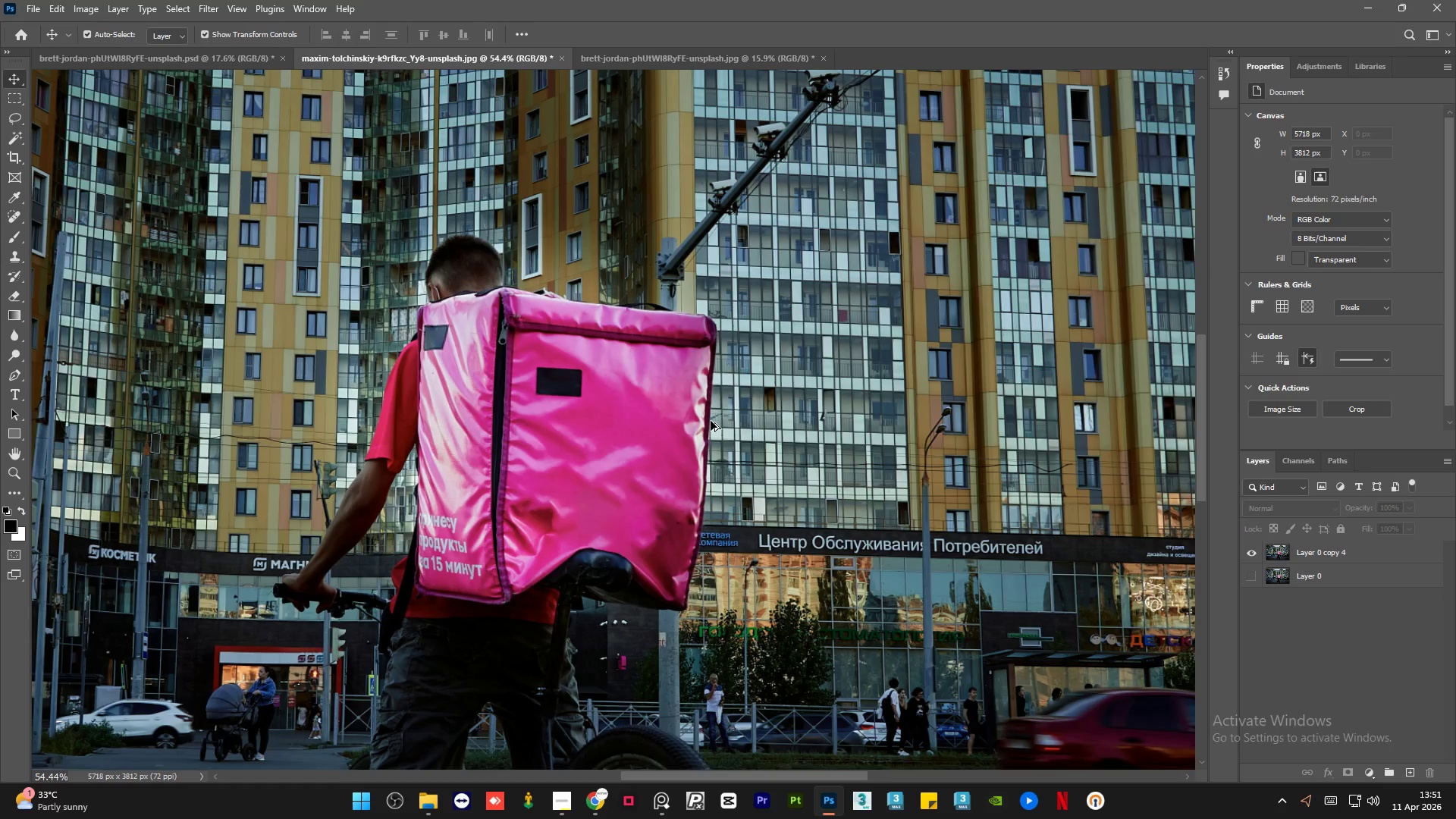 
key(Alt+AltLeft)
 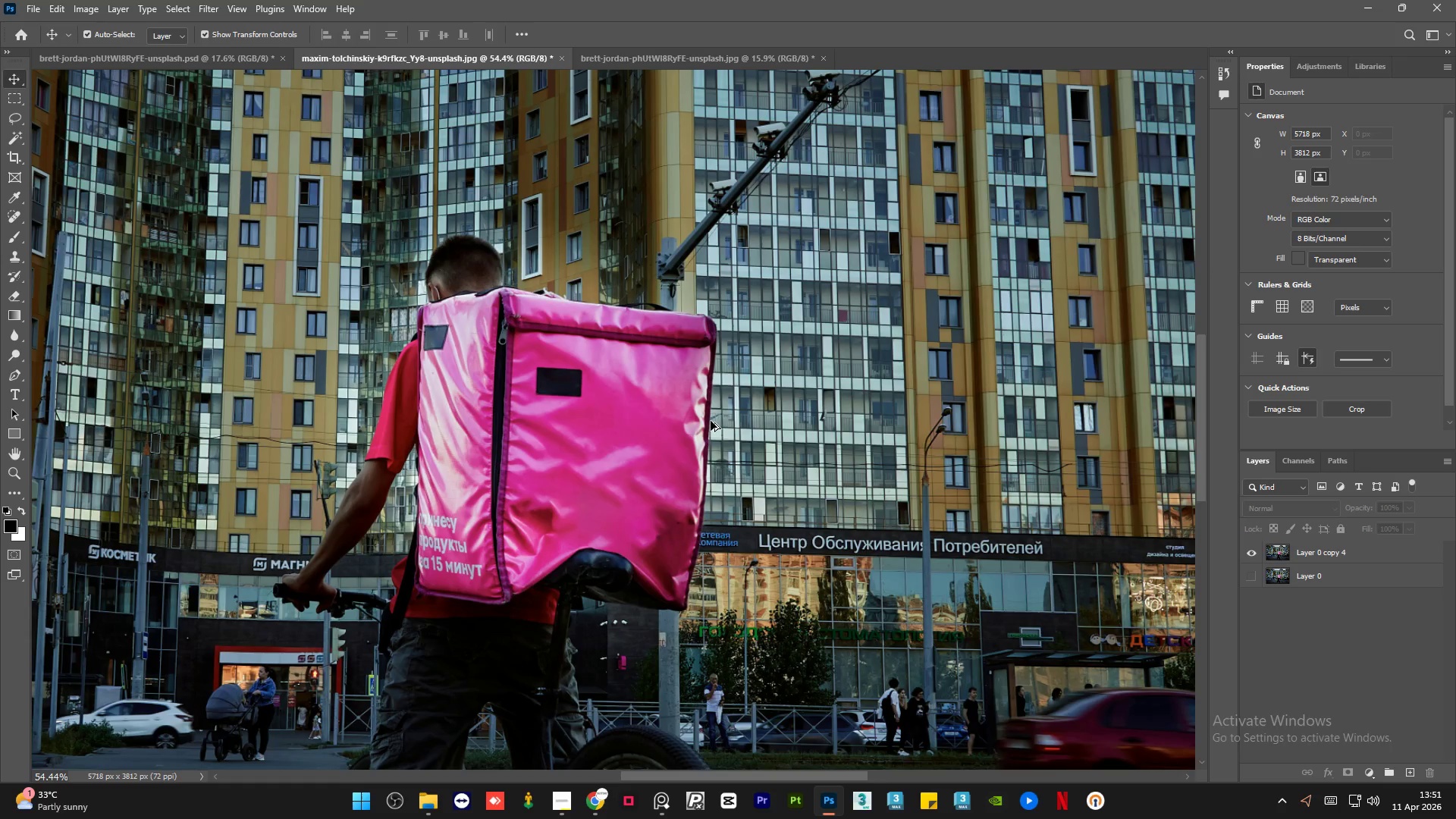 
key(Alt+AltLeft)
 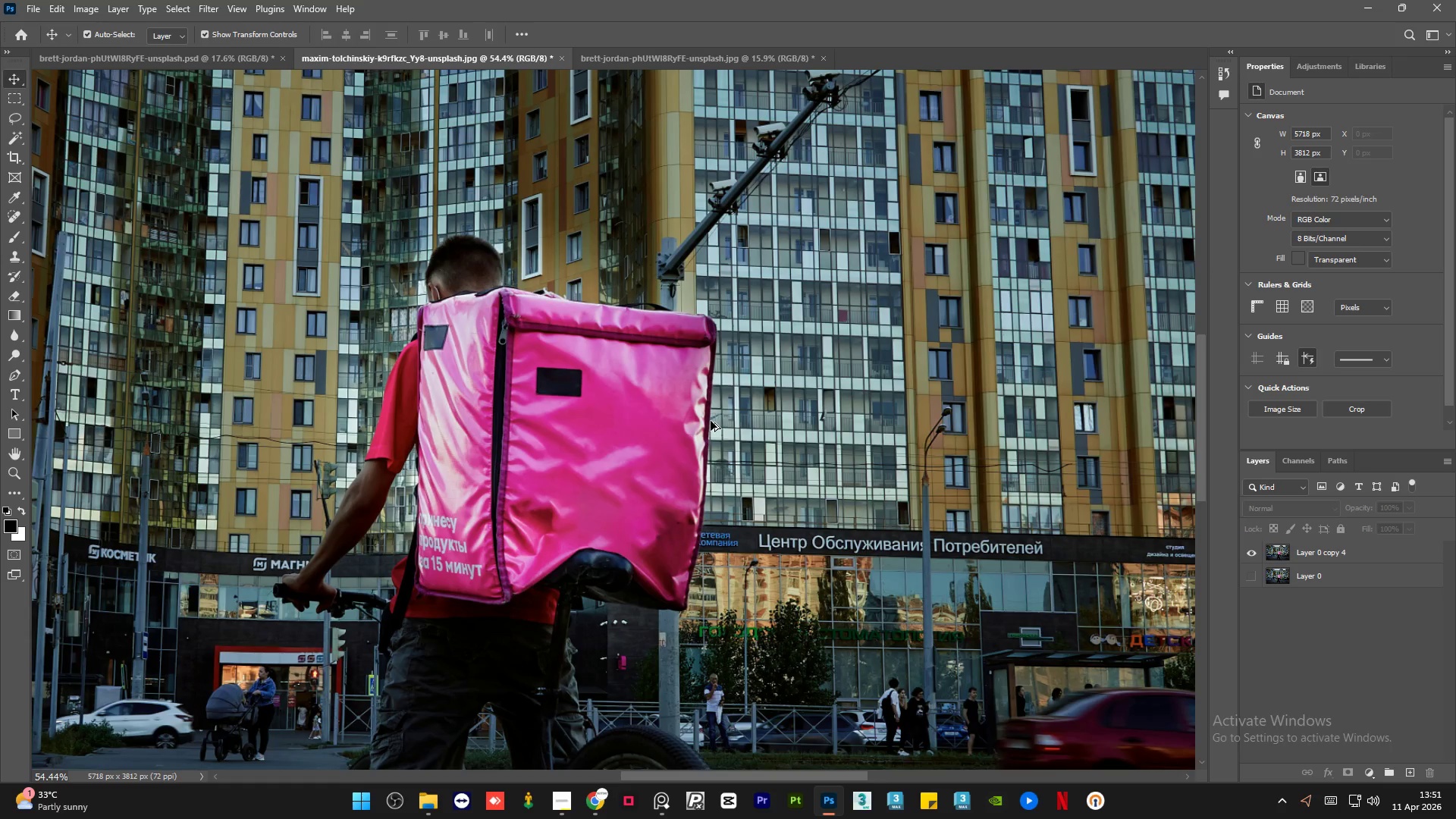 
key(Alt+AltLeft)
 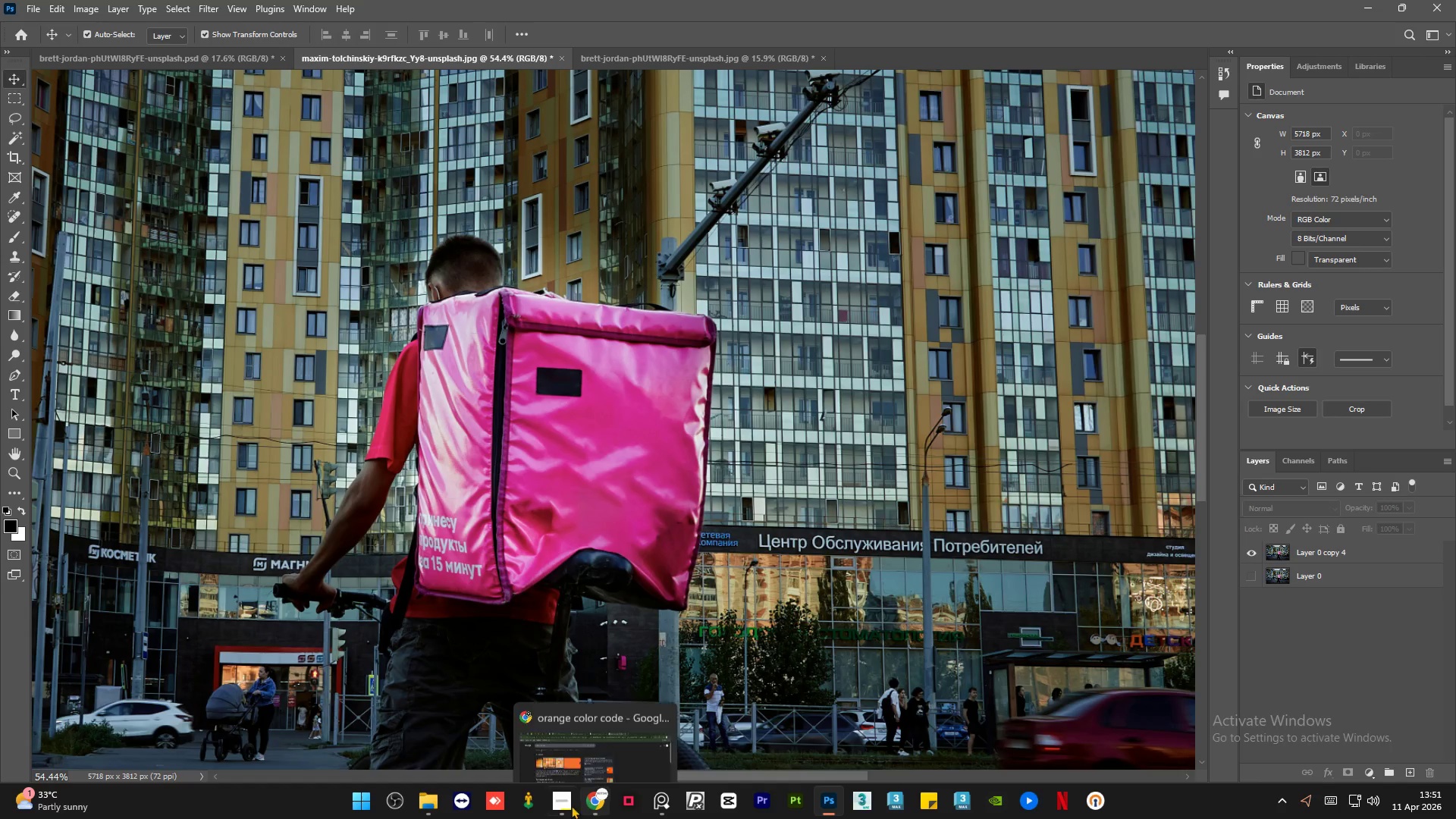 
scroll: coordinate [711, 421], scroll_direction: up, amount: 6.0
 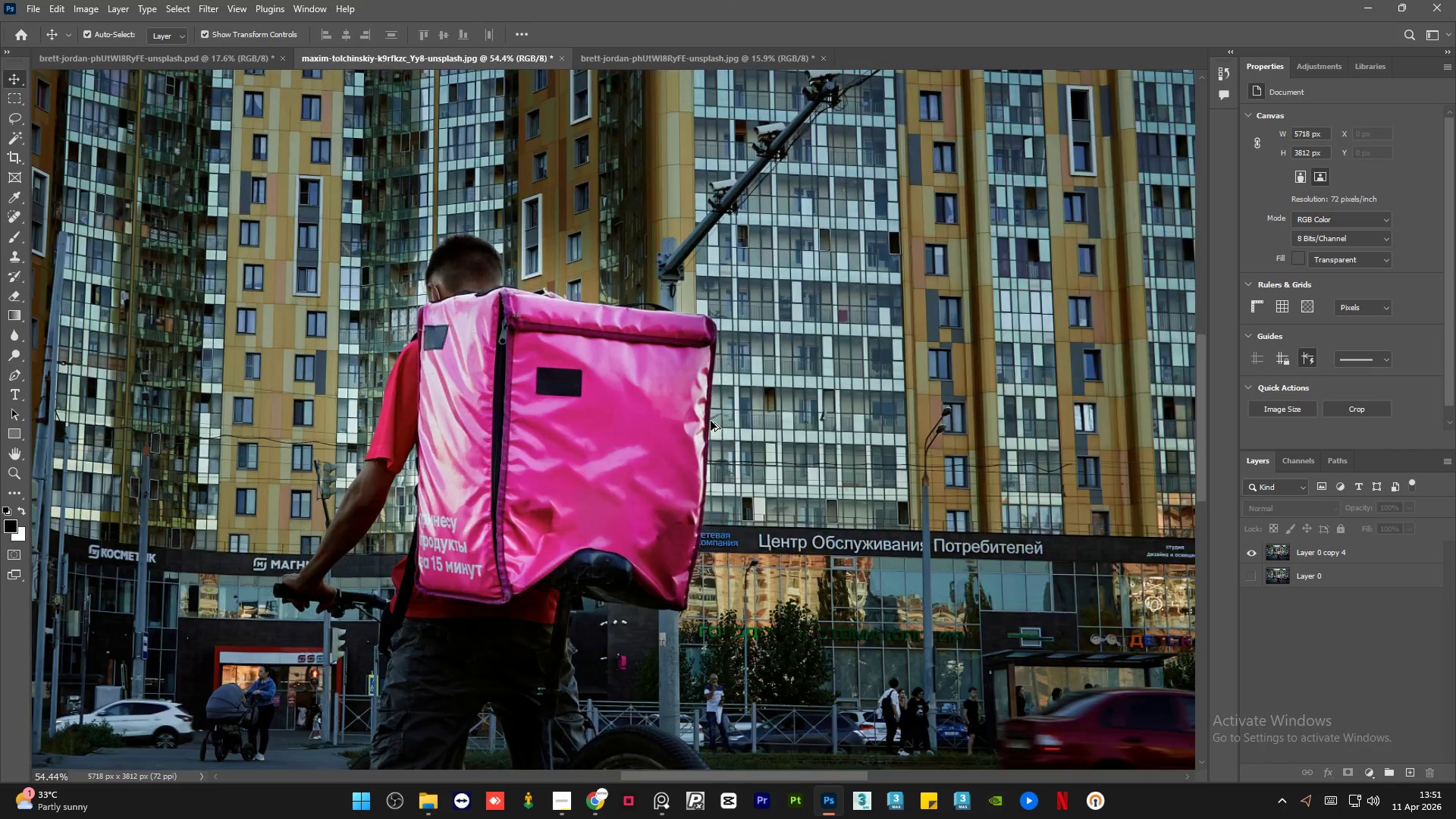 
left_click([565, 805])